 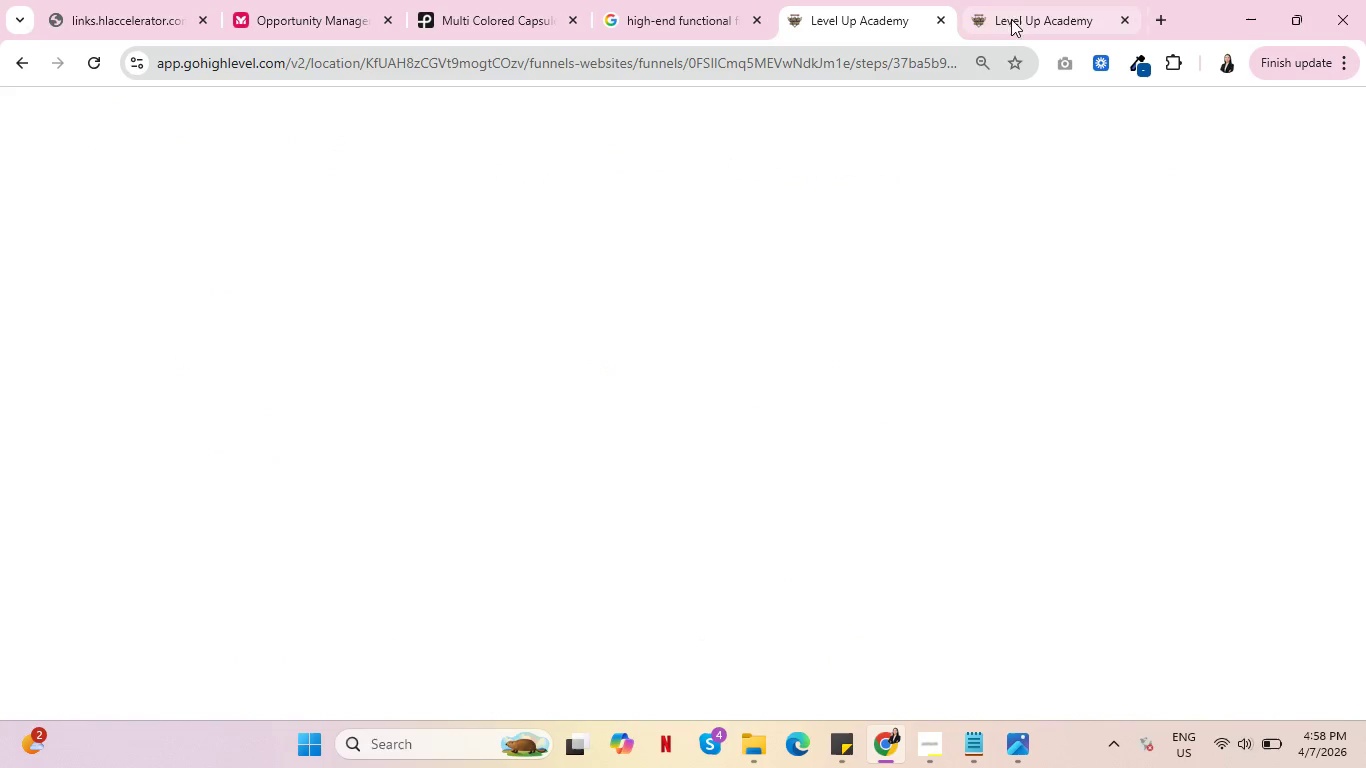 
left_click([46, 415])
 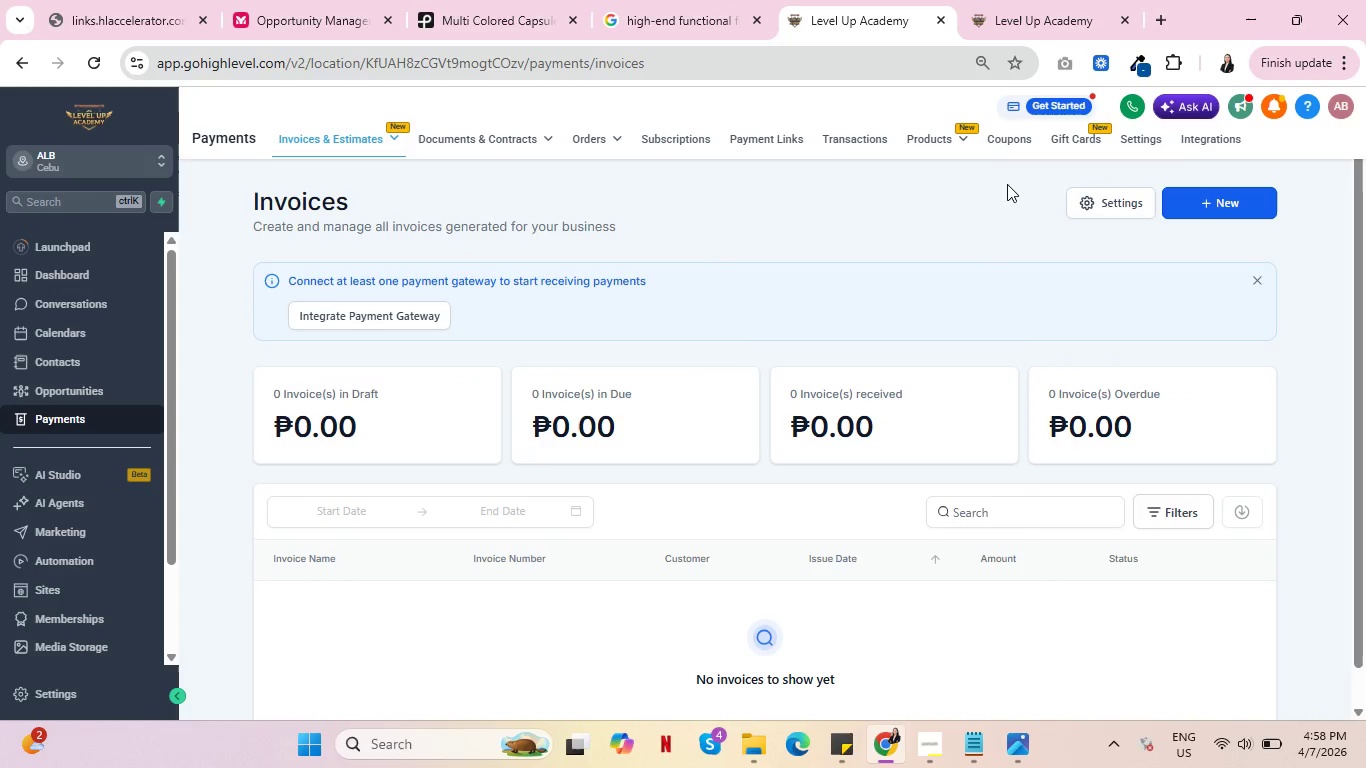 
left_click([1003, 140])
 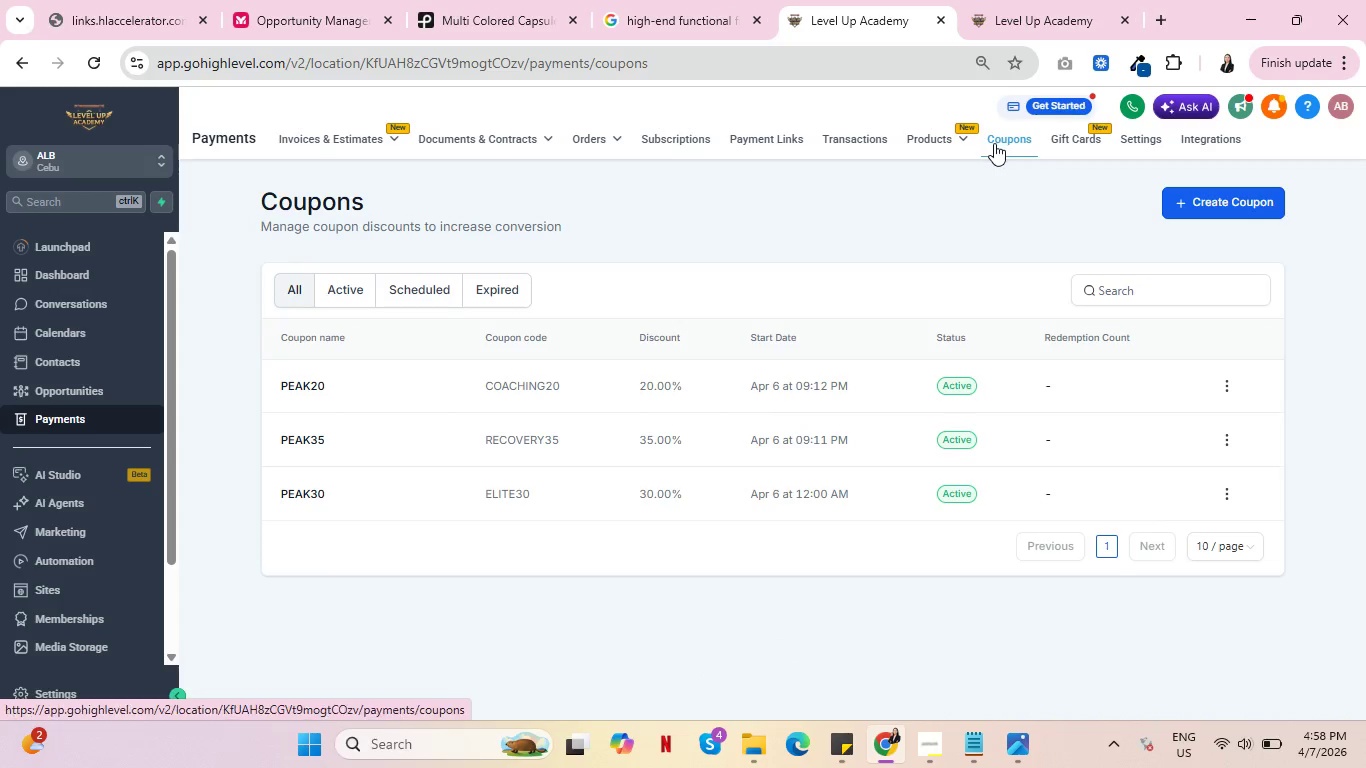 
mouse_move([961, 163])
 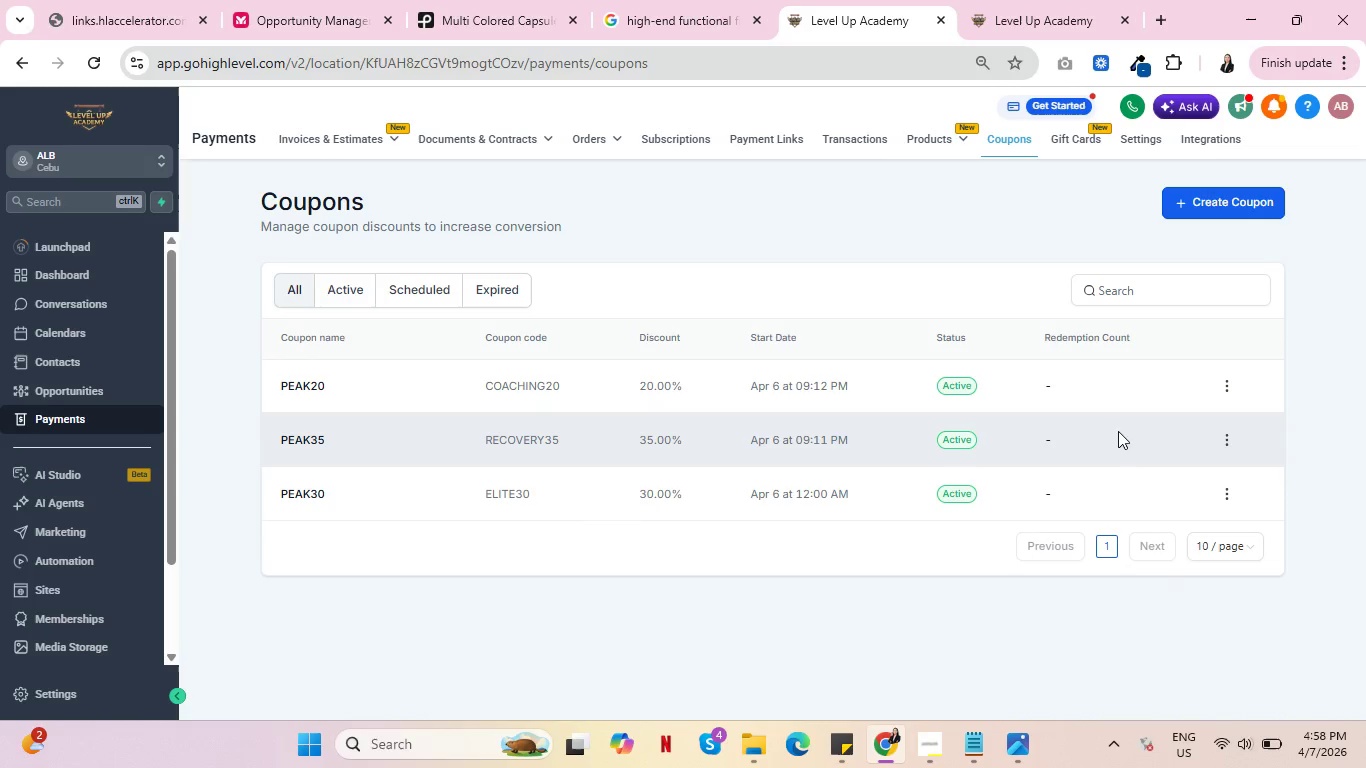 
left_click([1227, 440])
 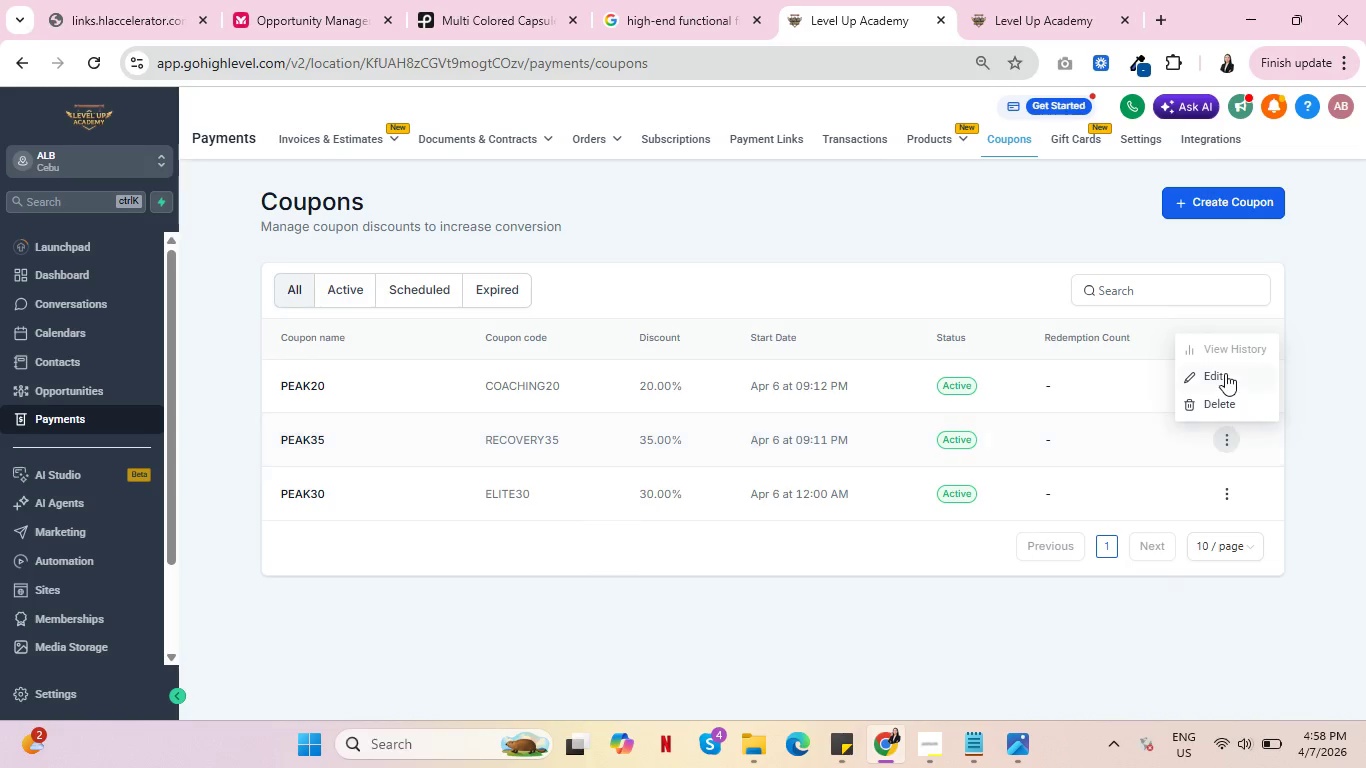 
left_click([1225, 373])
 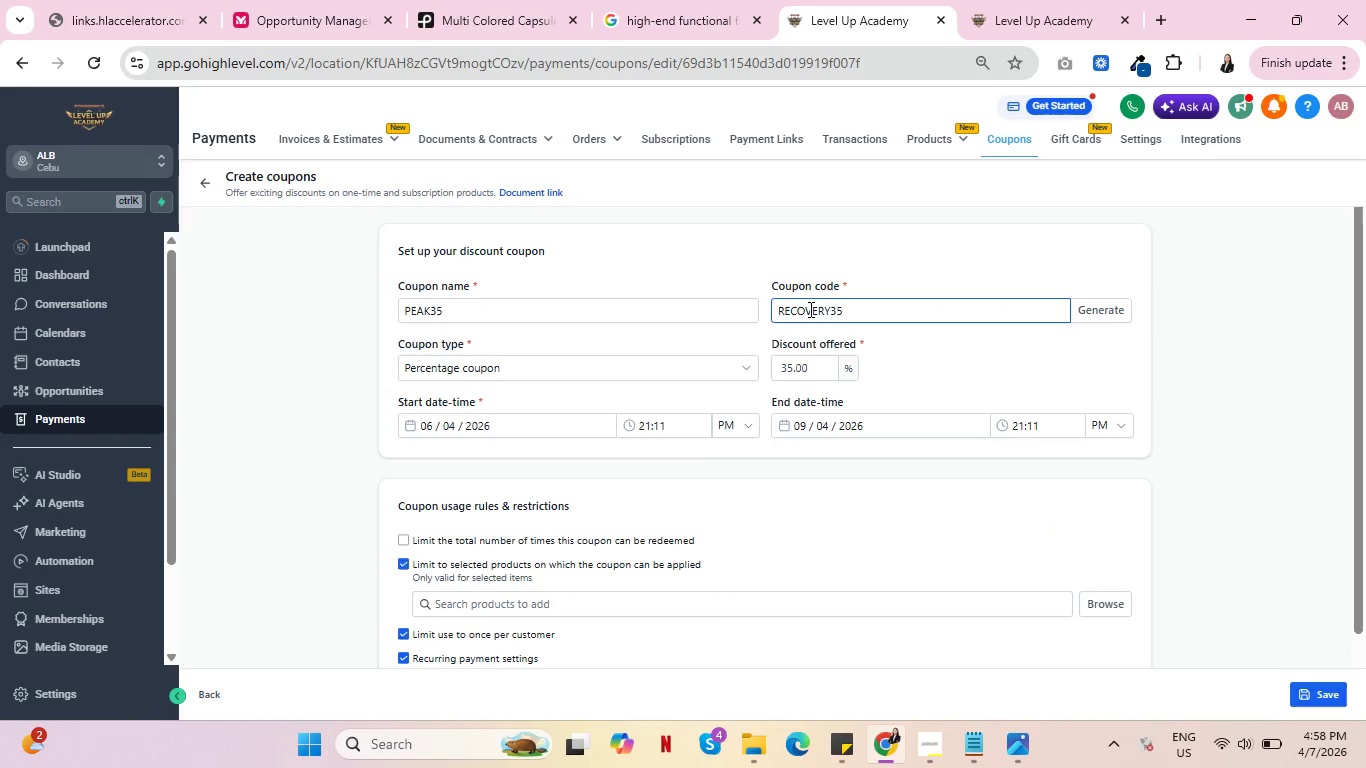 
left_click([862, 314])
 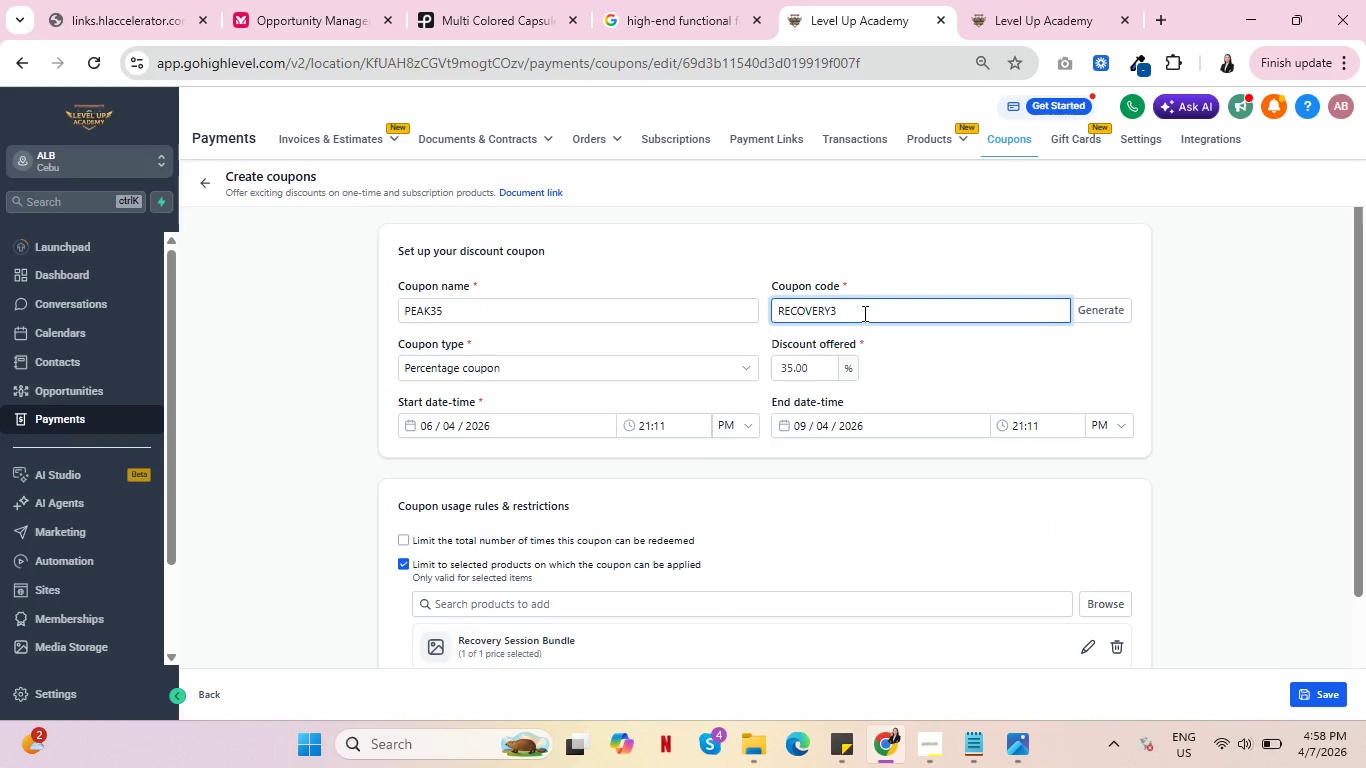 
key(Backspace)
 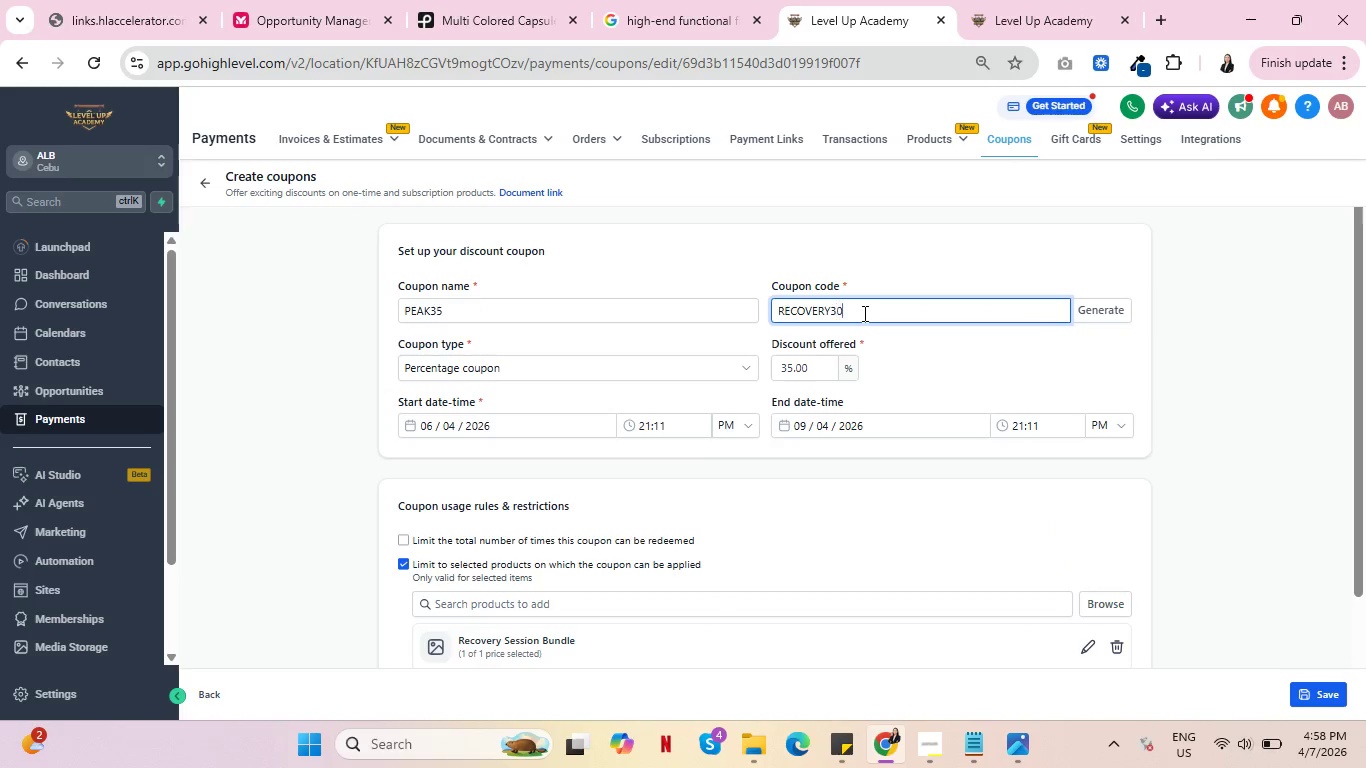 
key(0)
 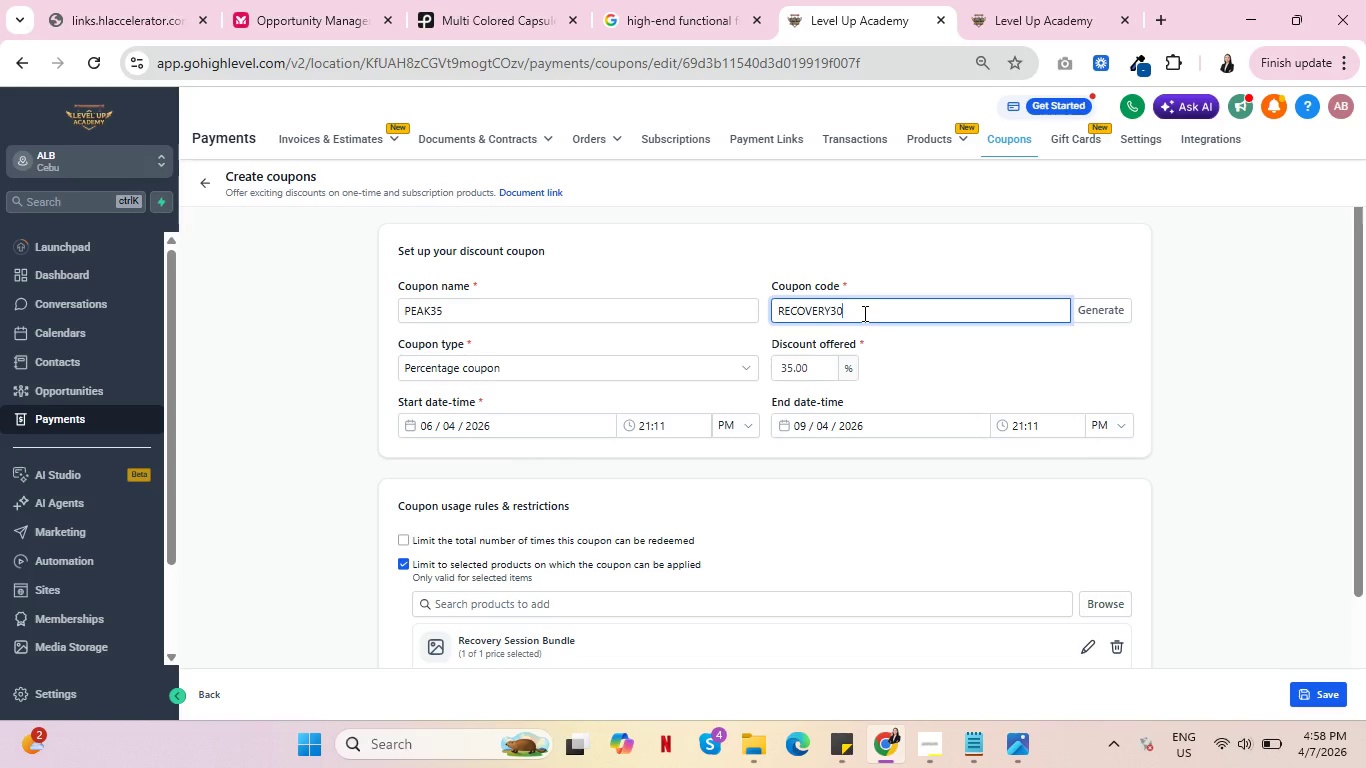 
wait(9.05)
 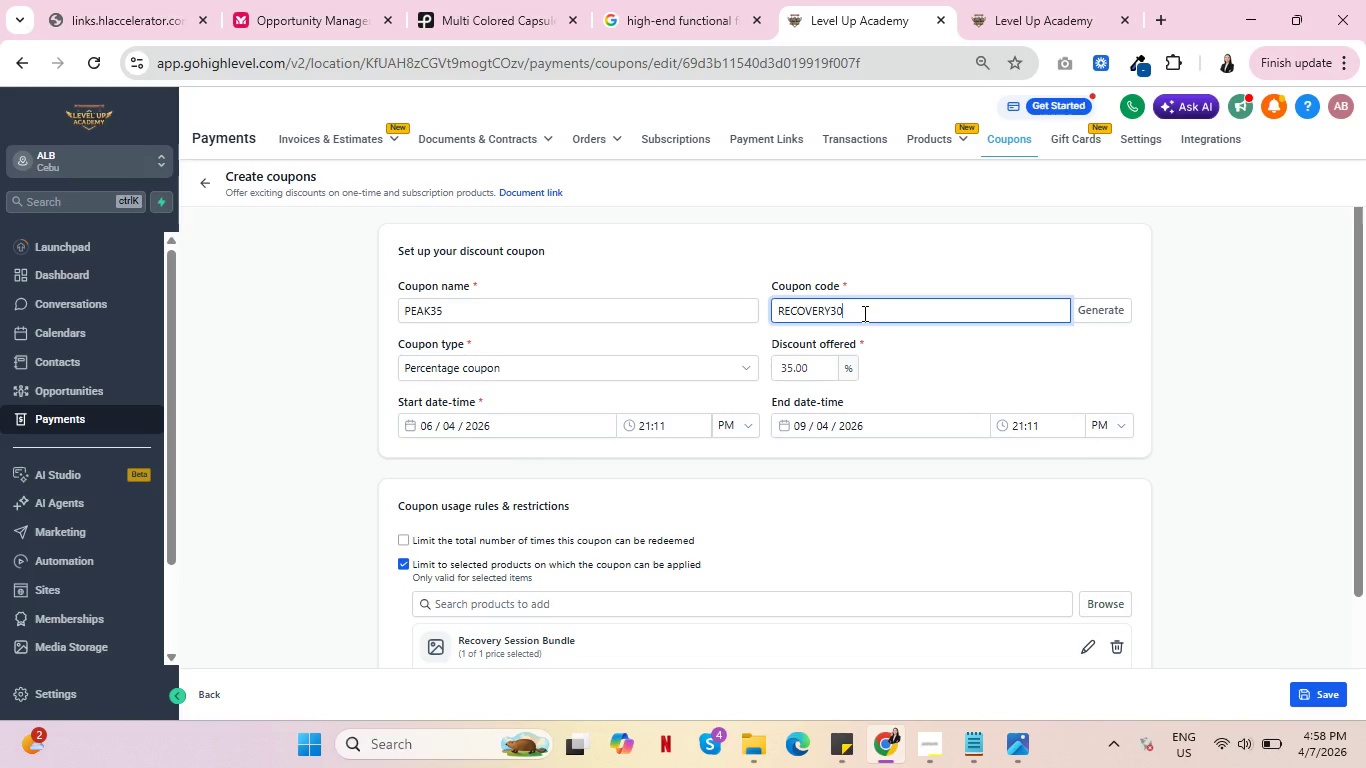 
left_click([788, 371])
 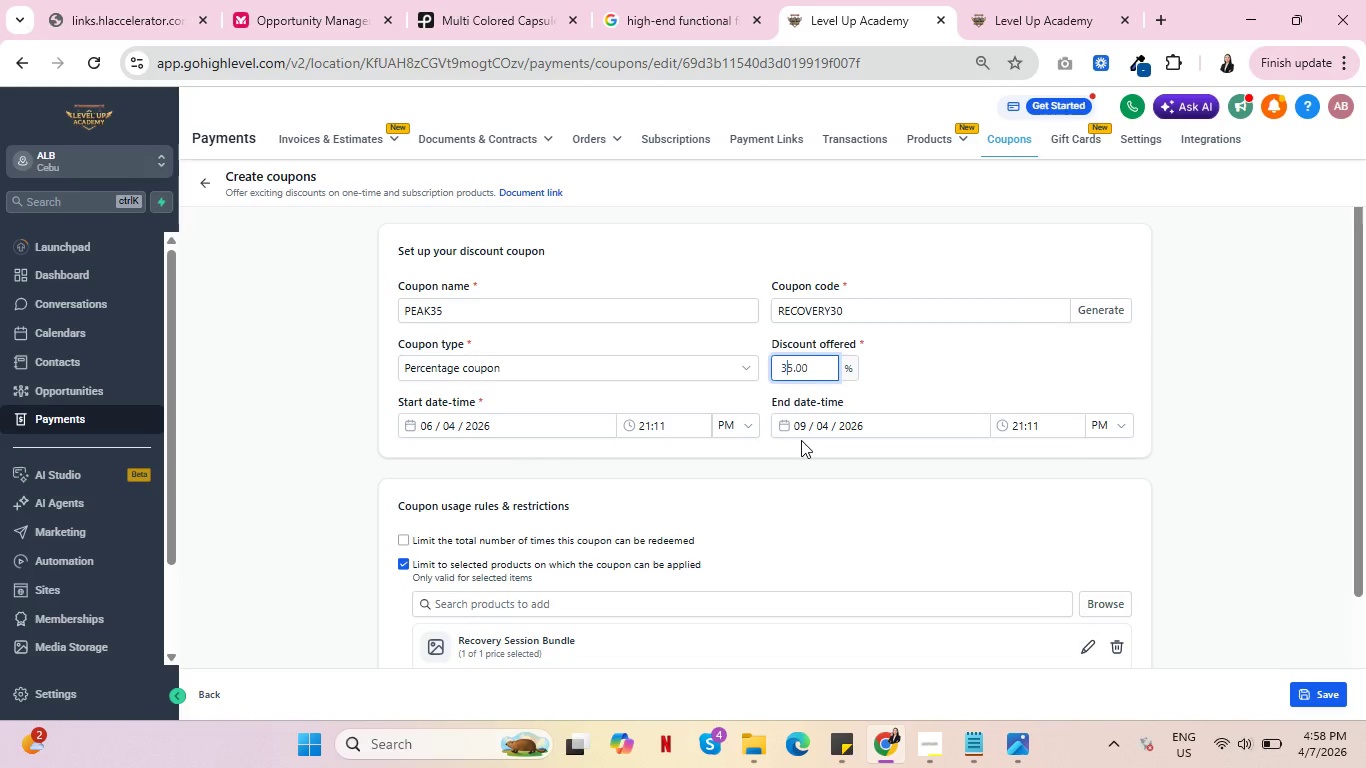 
key(Backspace)
type(0)
key(Backspace)
type([Delete]30)
 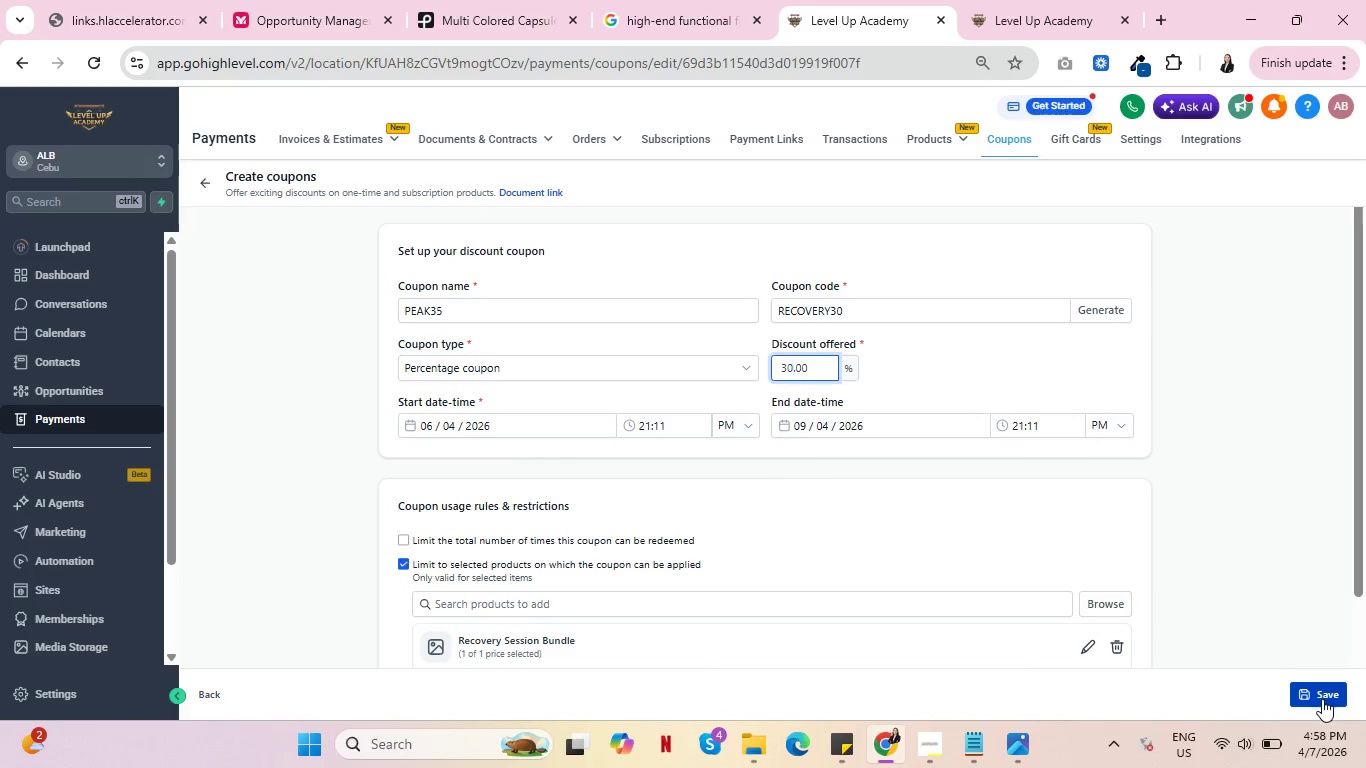 
scroll: coordinate [945, 440], scroll_direction: down, amount: 2.0
 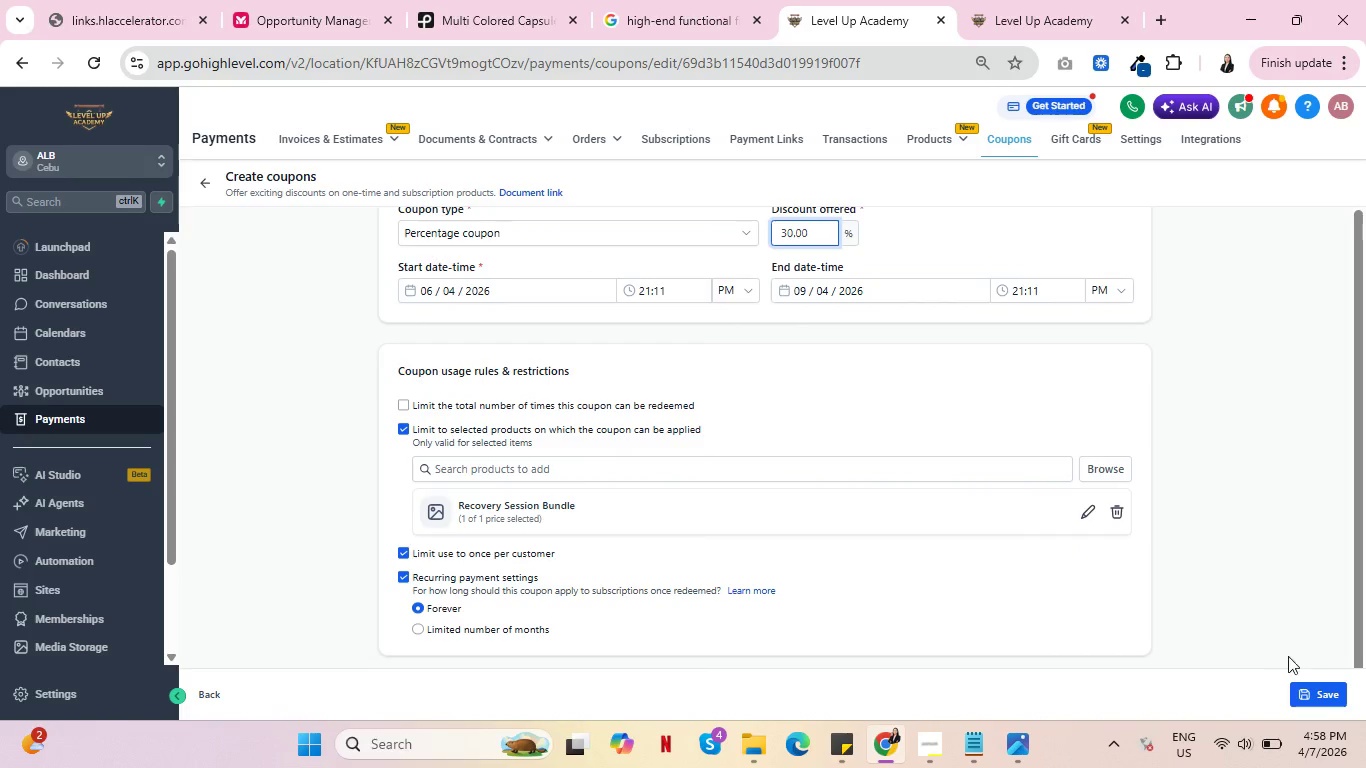 
left_click([1313, 696])
 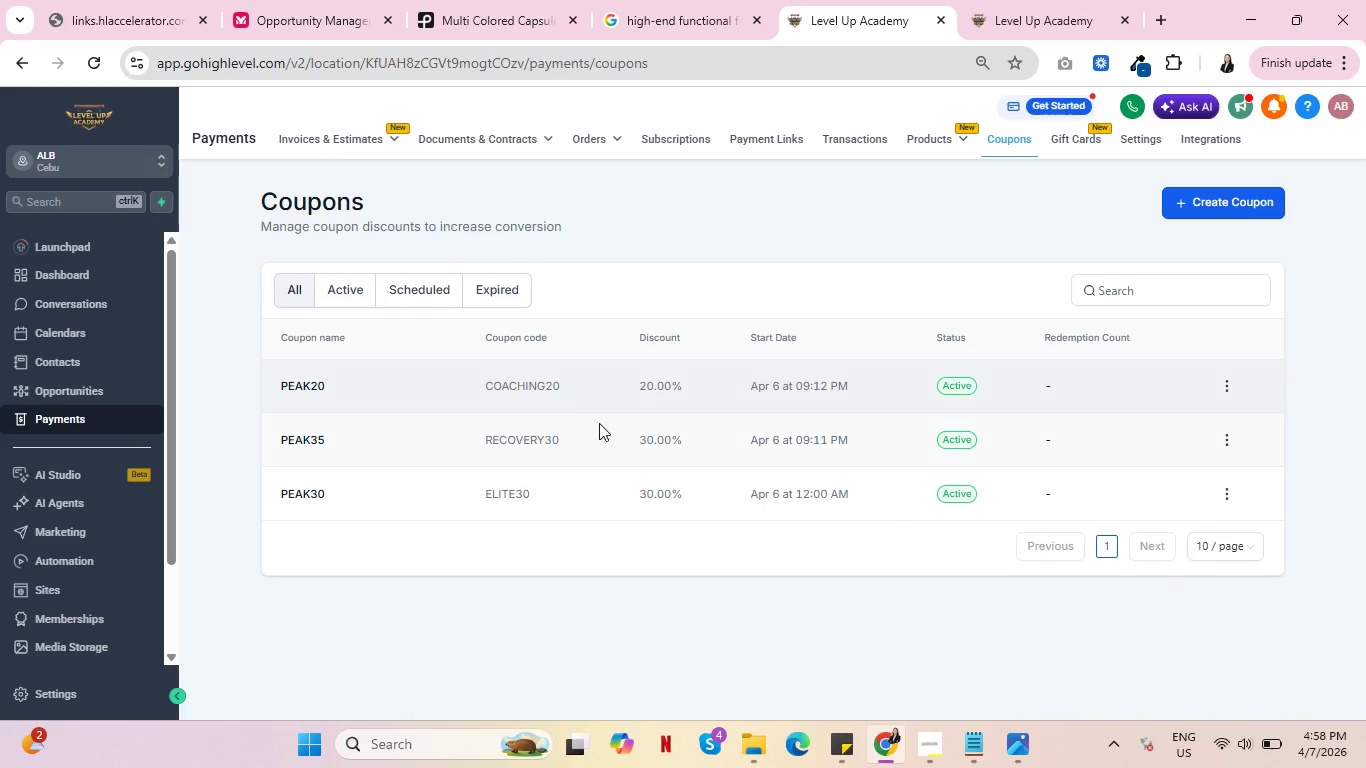 
left_click_drag(start_coordinate=[573, 390], to_coordinate=[486, 384])
 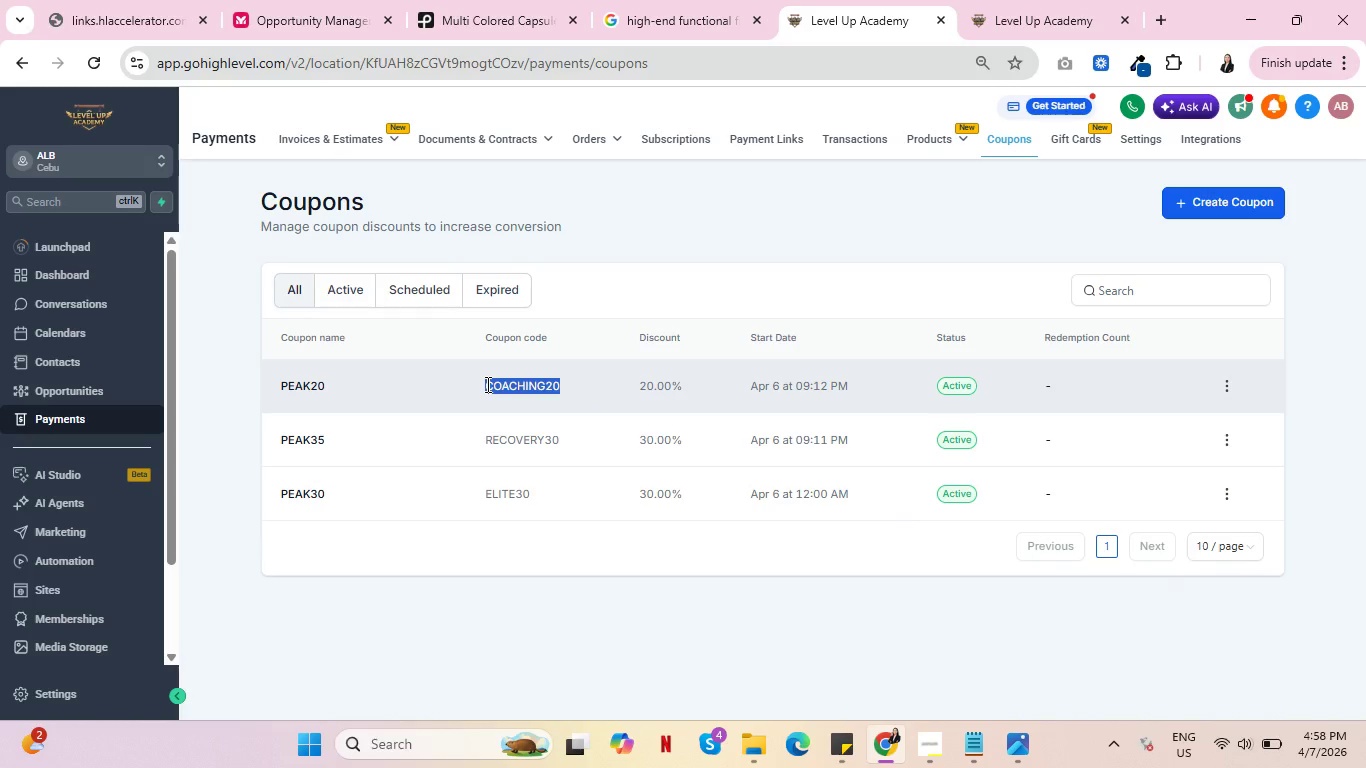 
key(Control+C)
 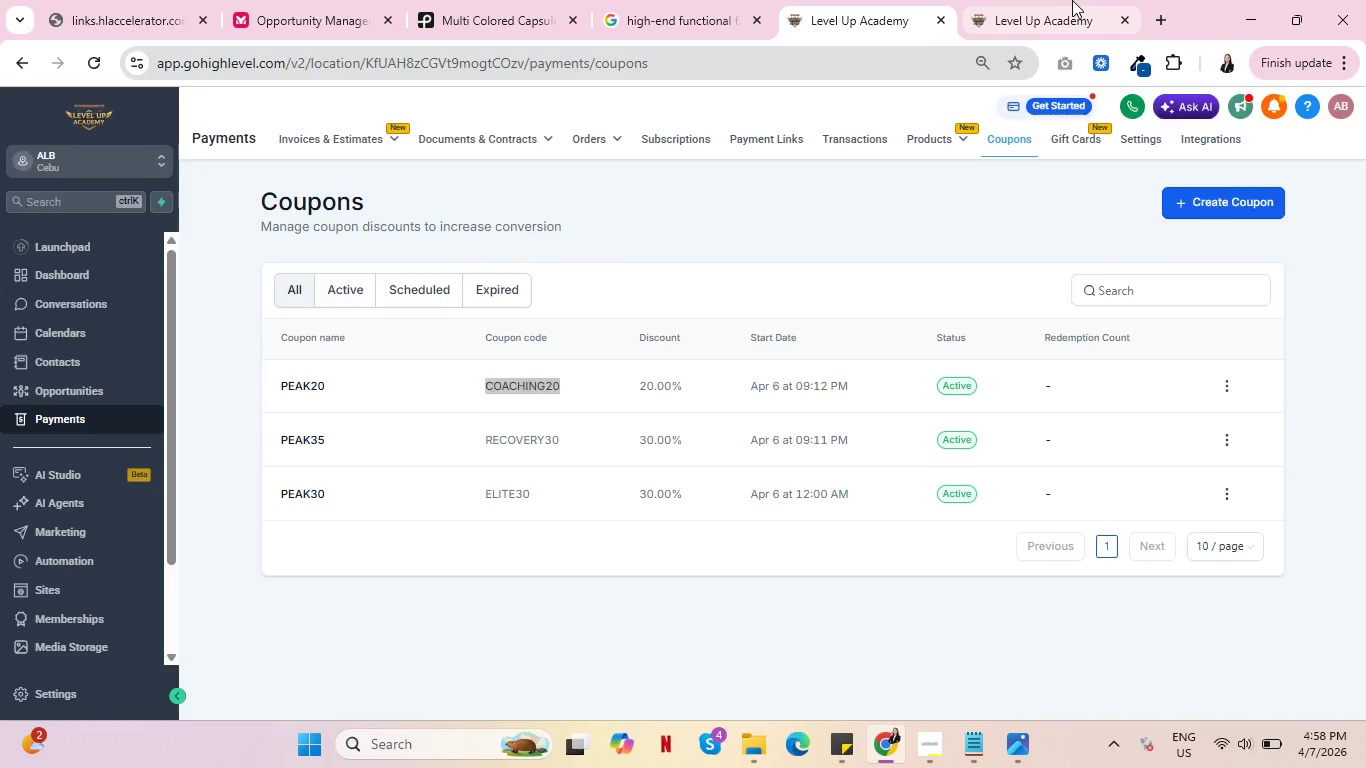 
left_click([1072, 0])
 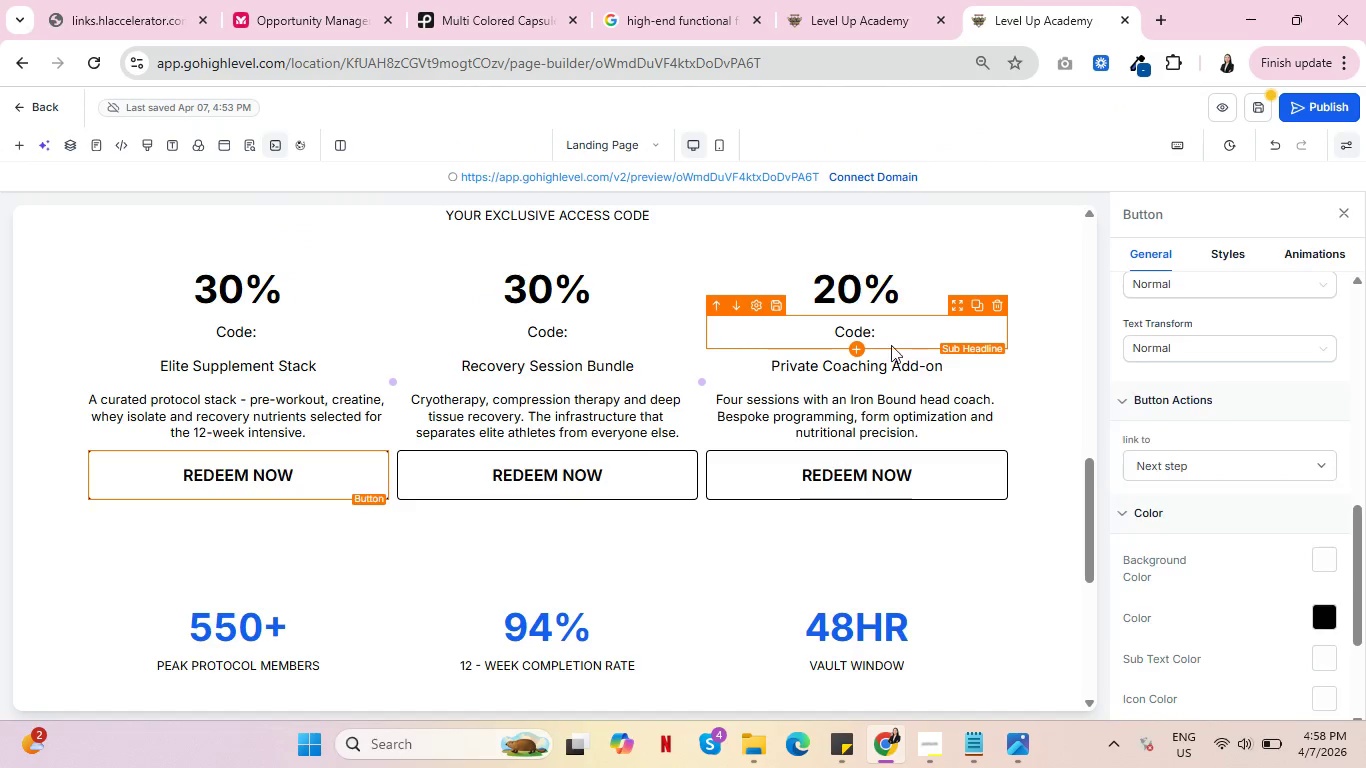 
double_click([892, 340])
 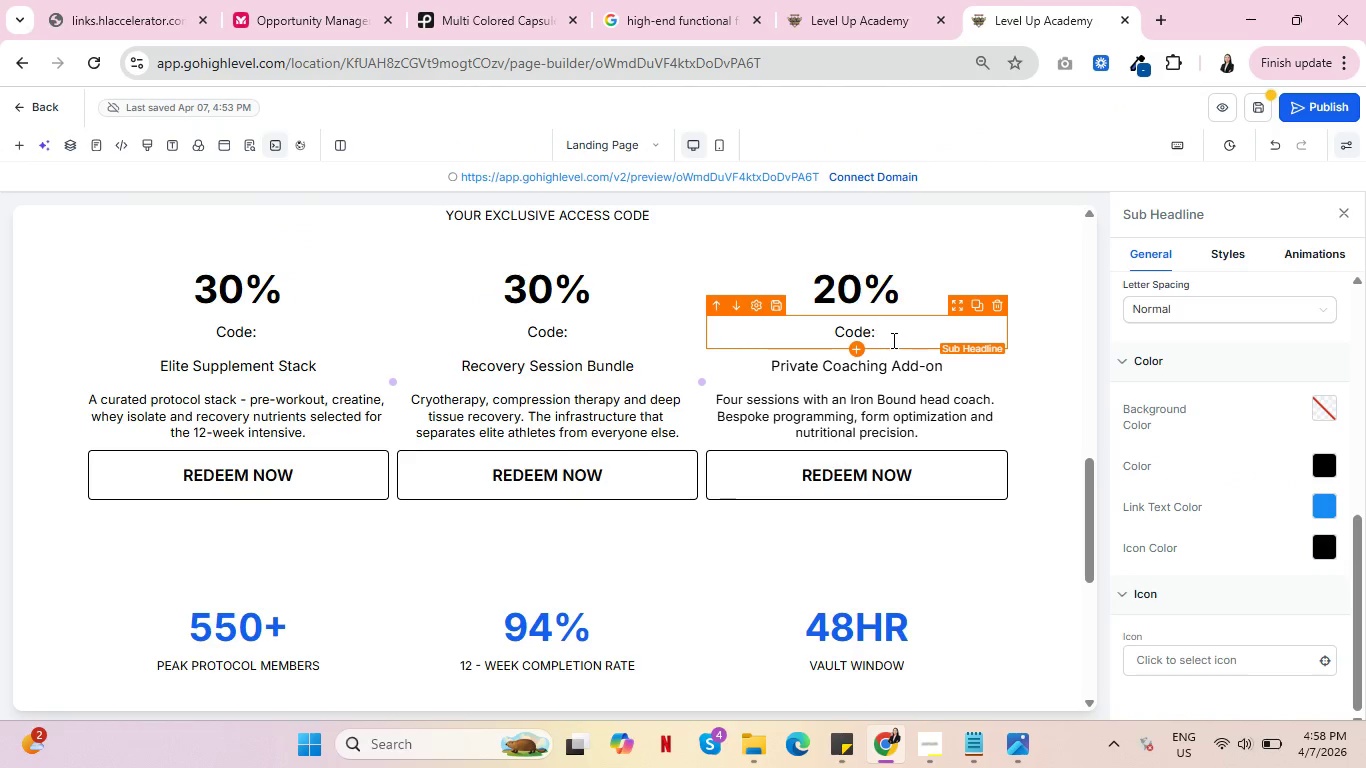 
key(Control+V)
 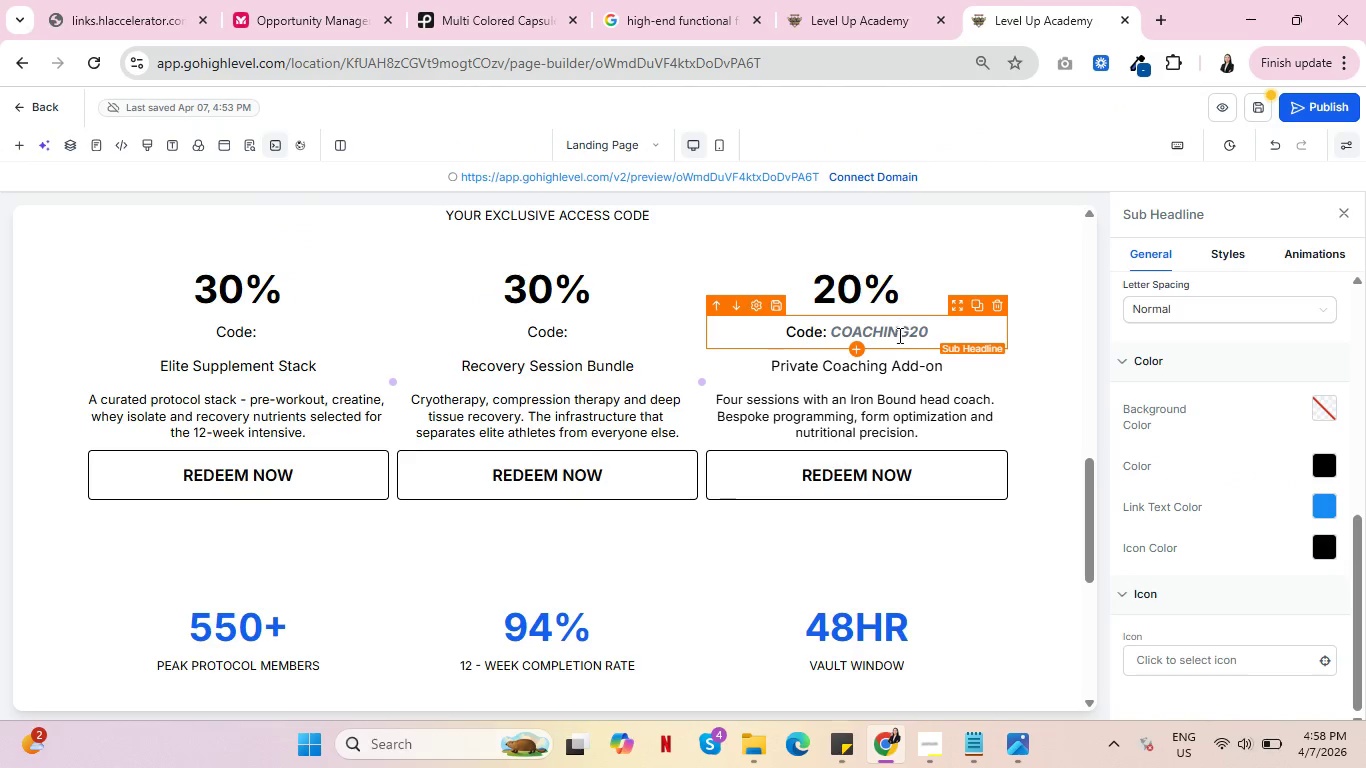 
double_click([897, 334])
 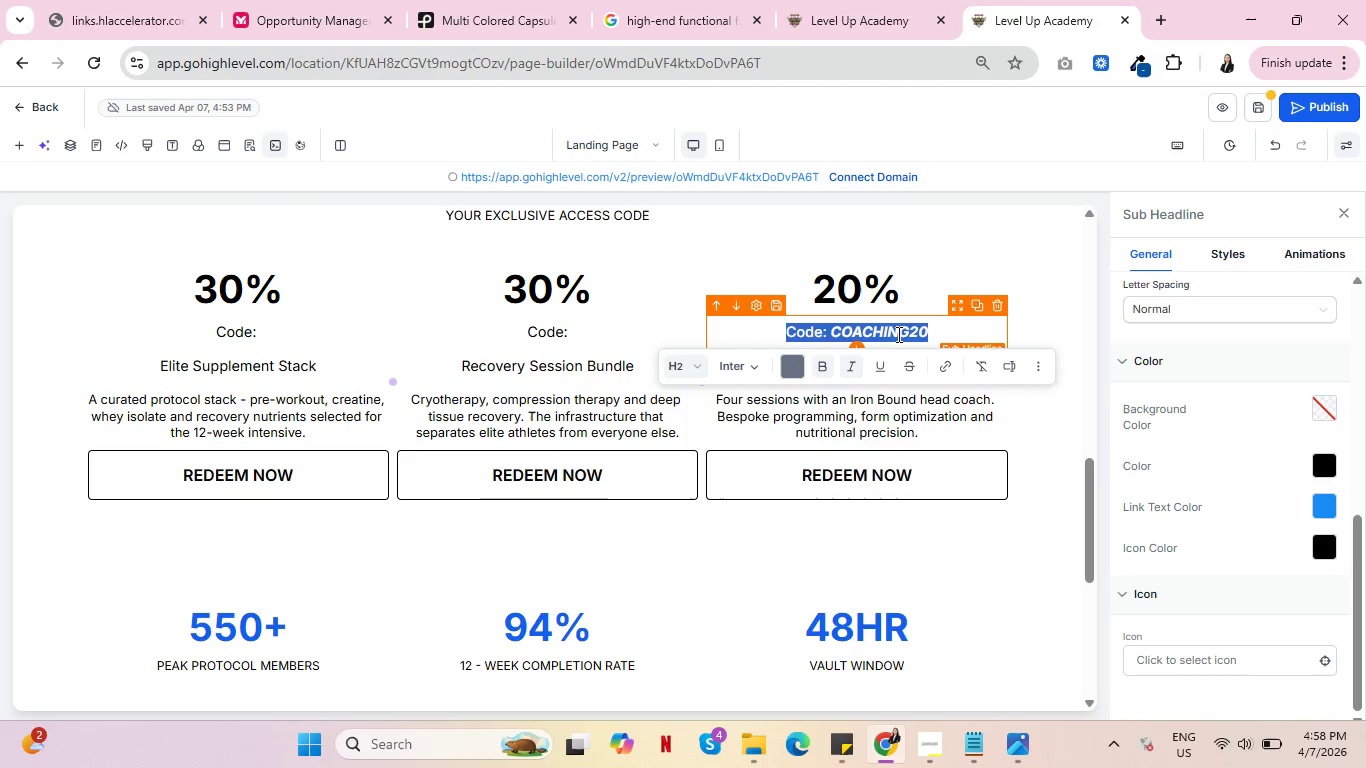 
triple_click([897, 334])
 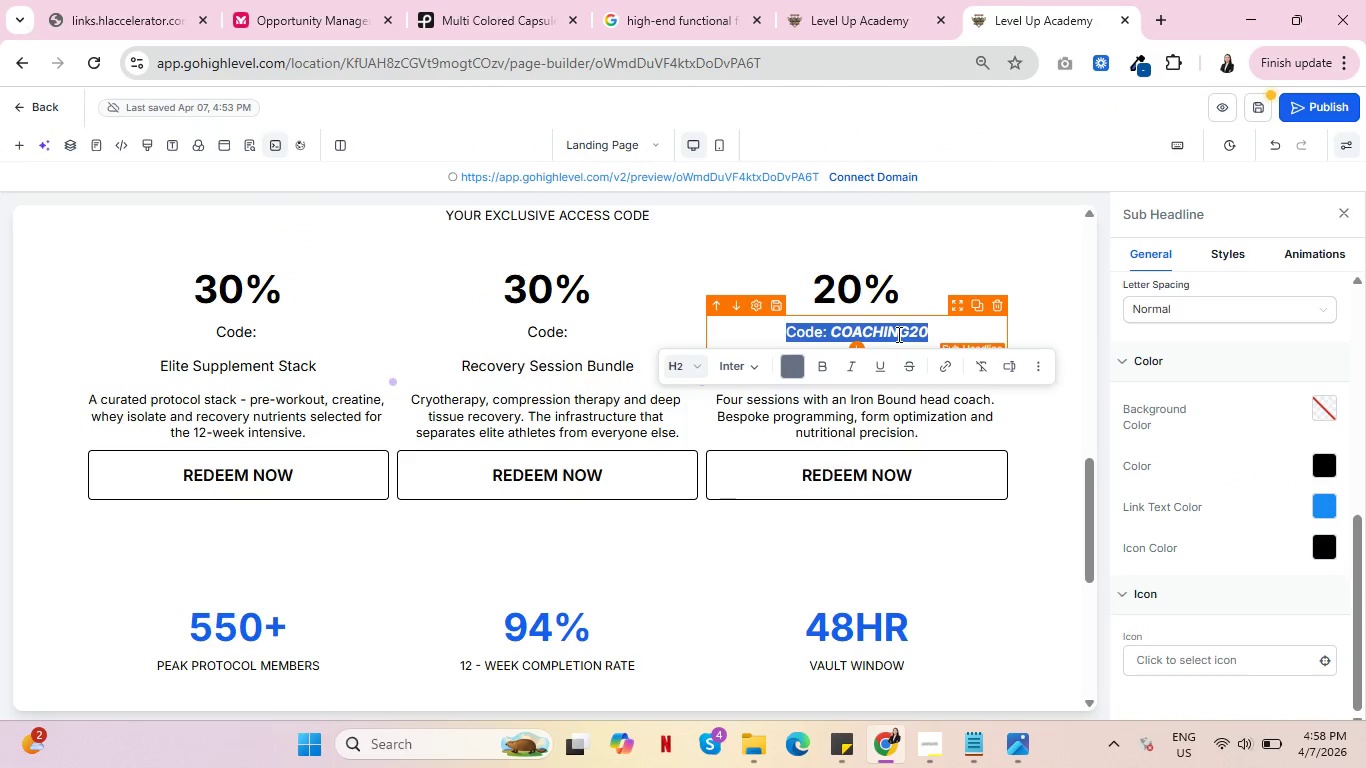 
left_click([897, 334])
 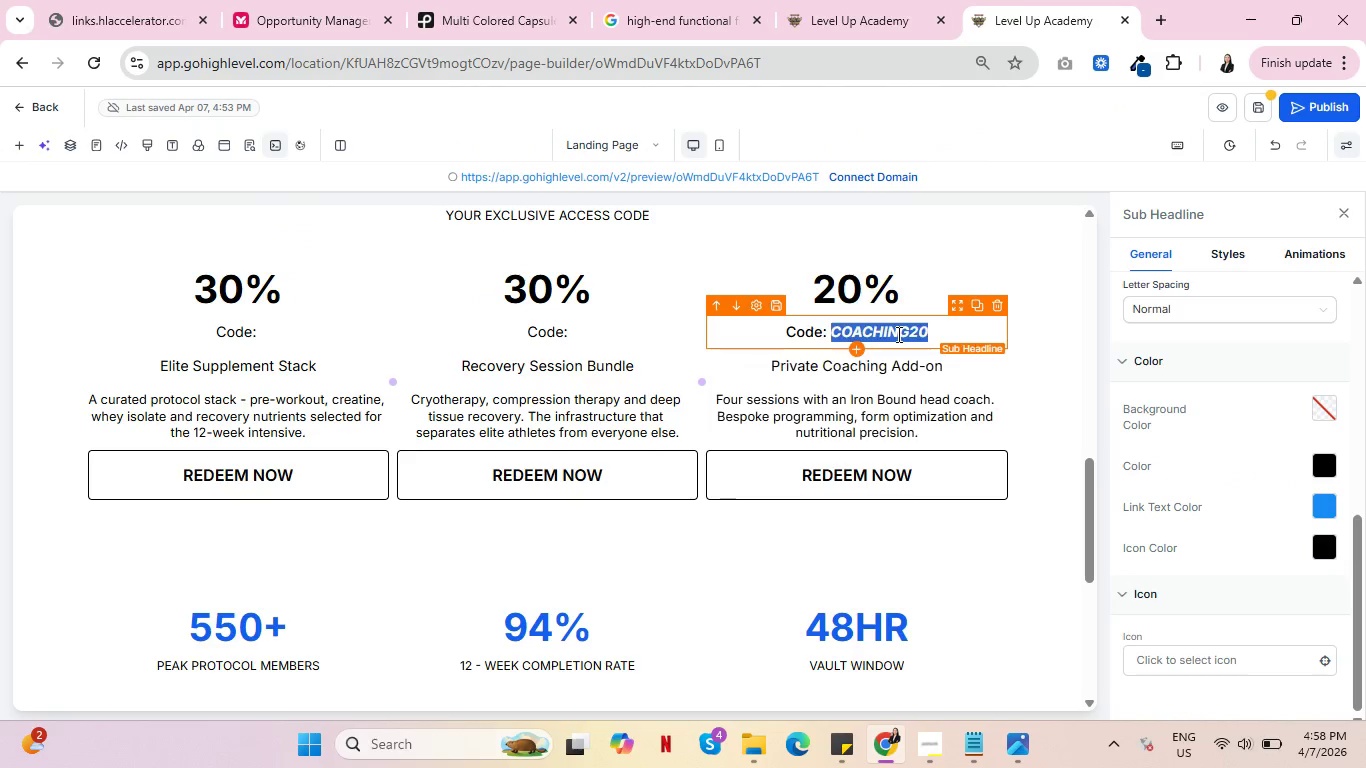 
double_click([897, 334])
 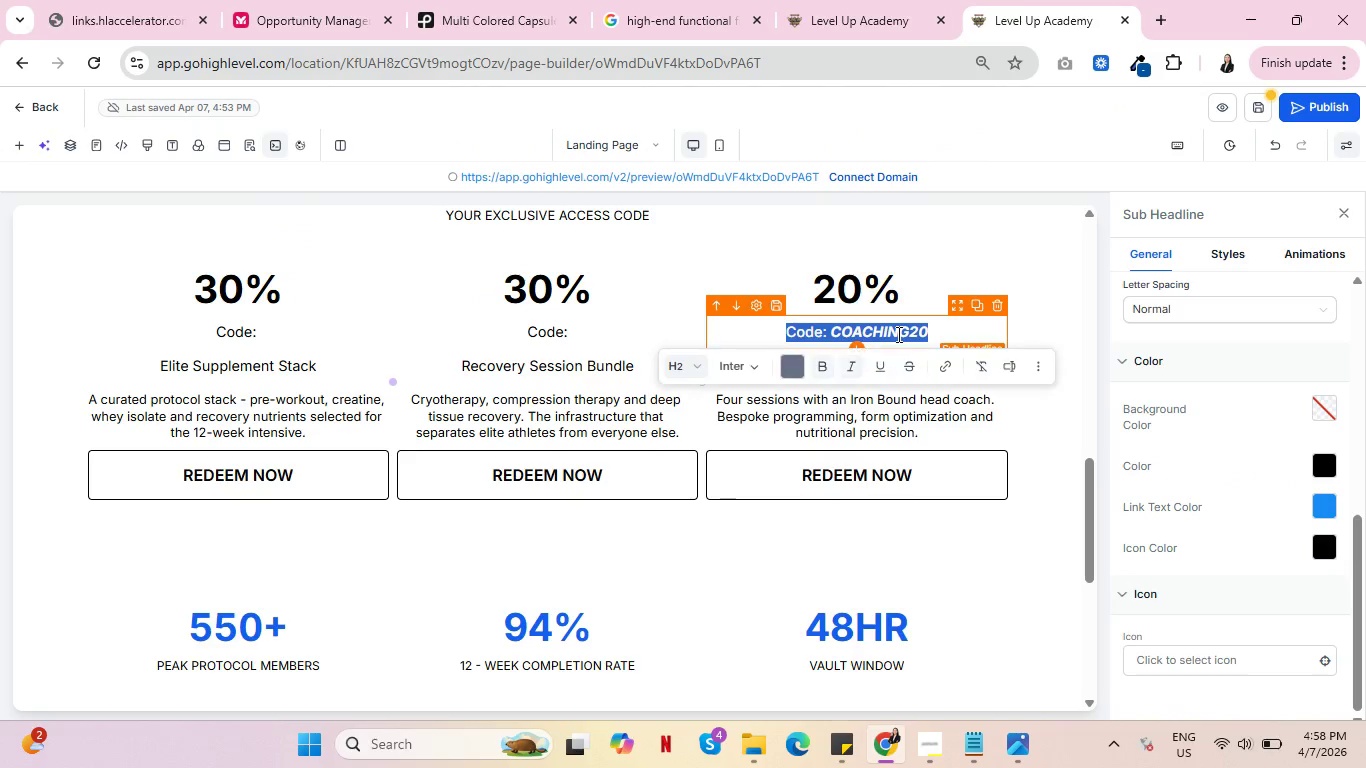 
triple_click([897, 334])
 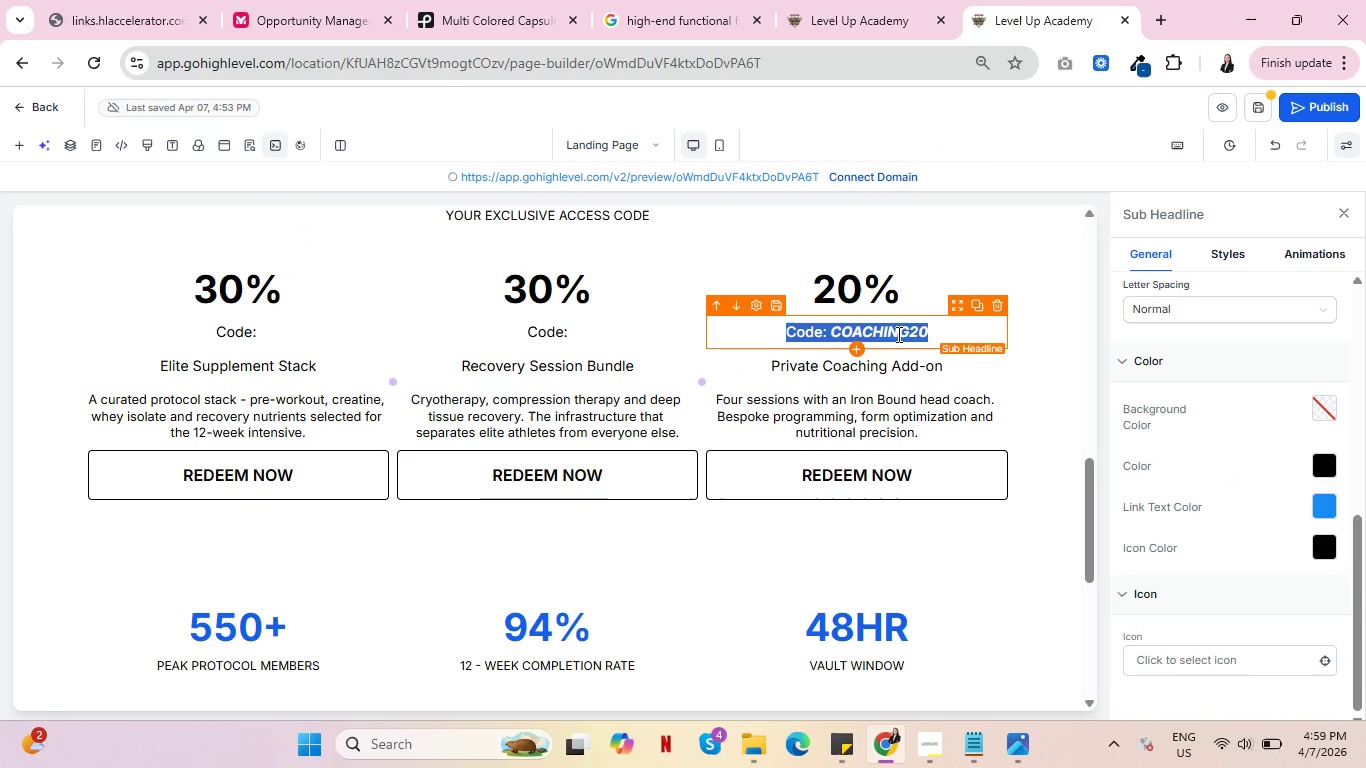 
triple_click([897, 334])
 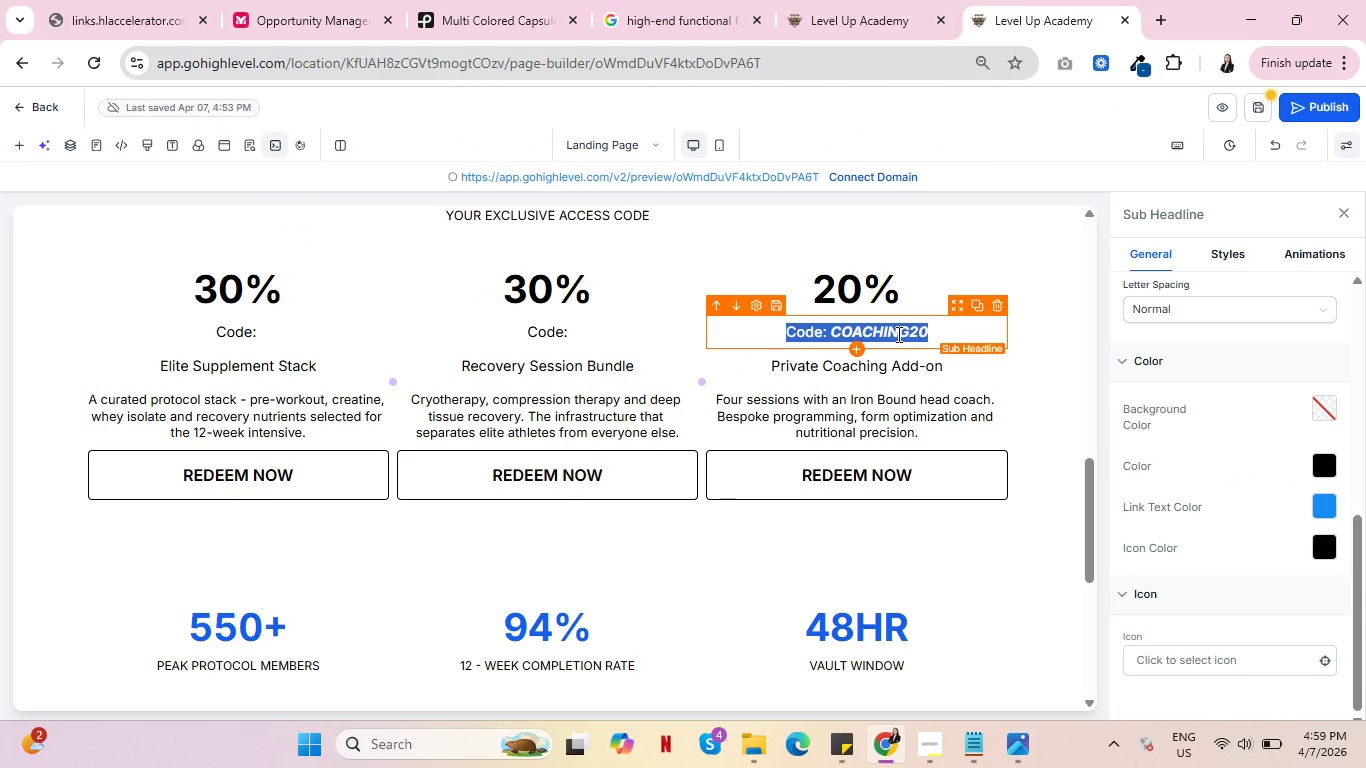 
triple_click([897, 334])
 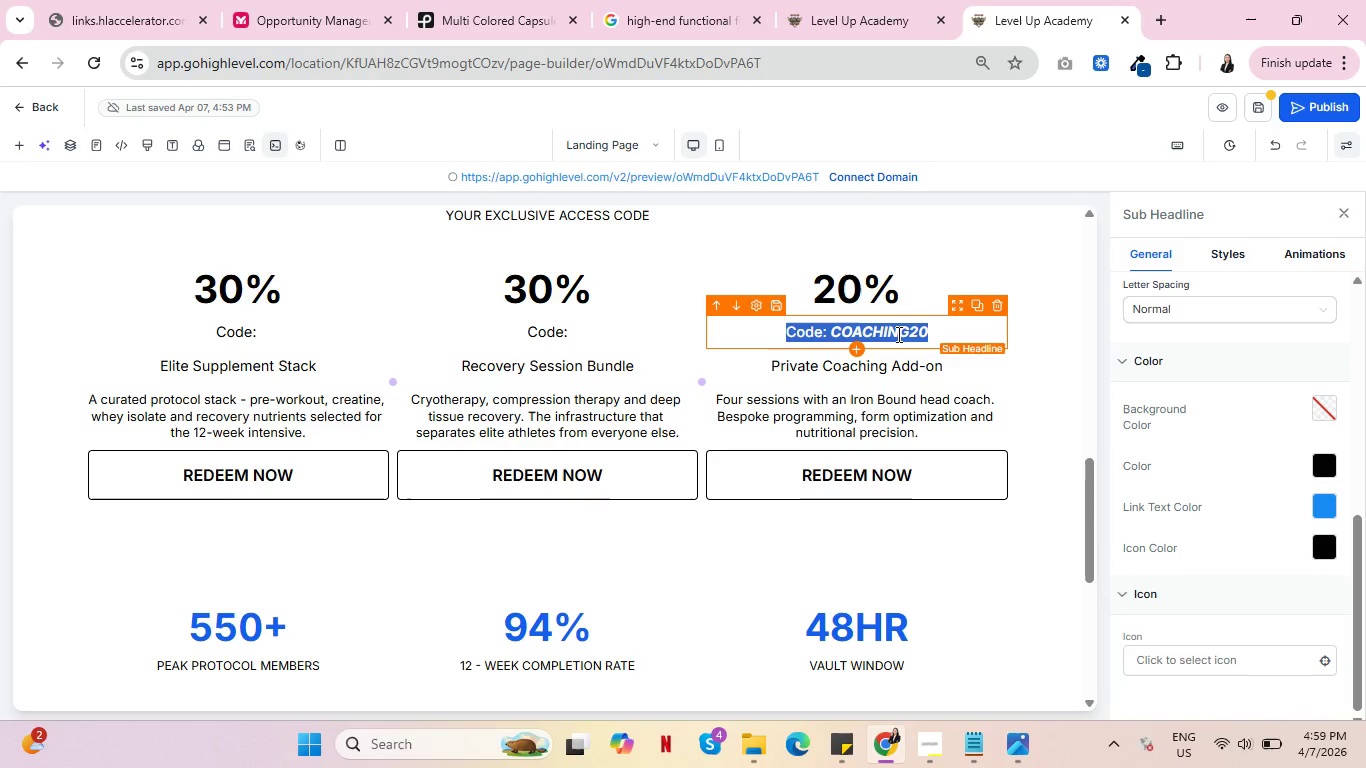 
triple_click([897, 334])
 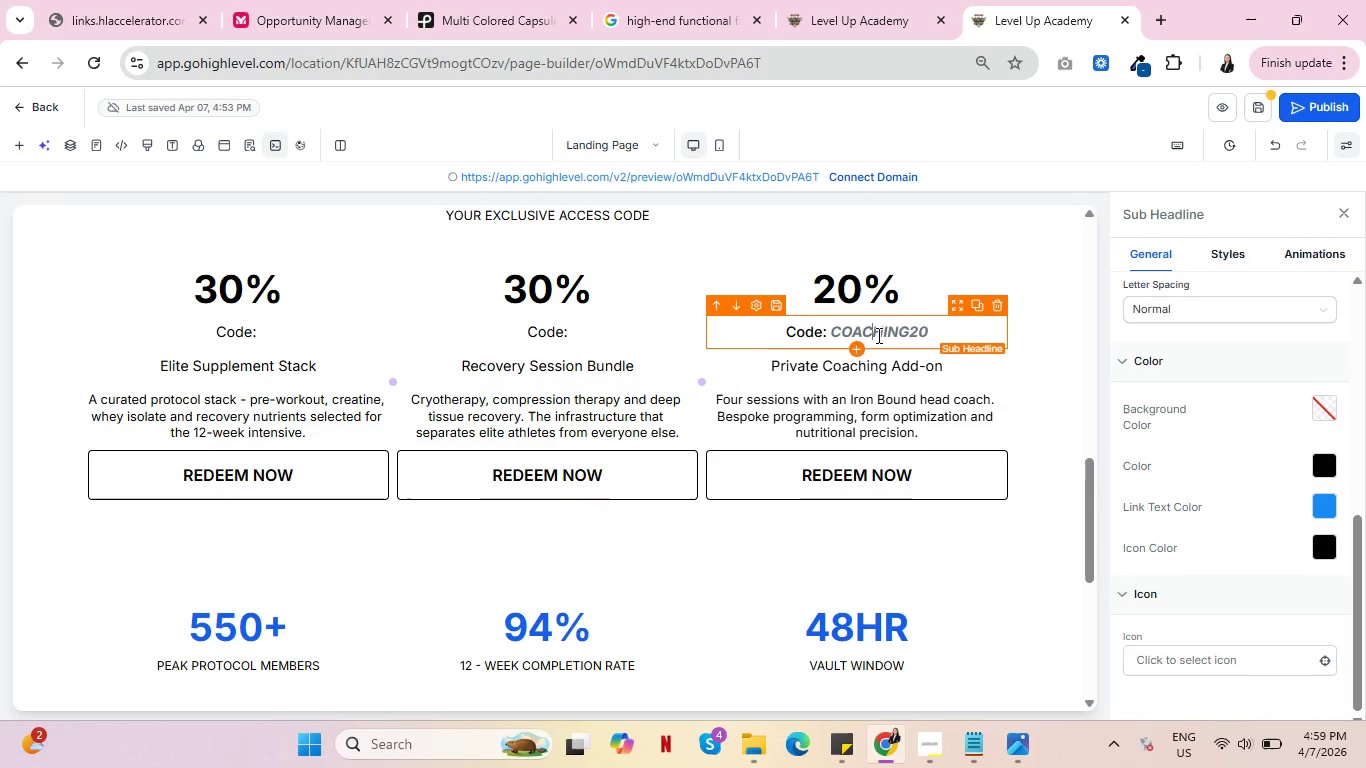 
double_click([877, 335])
 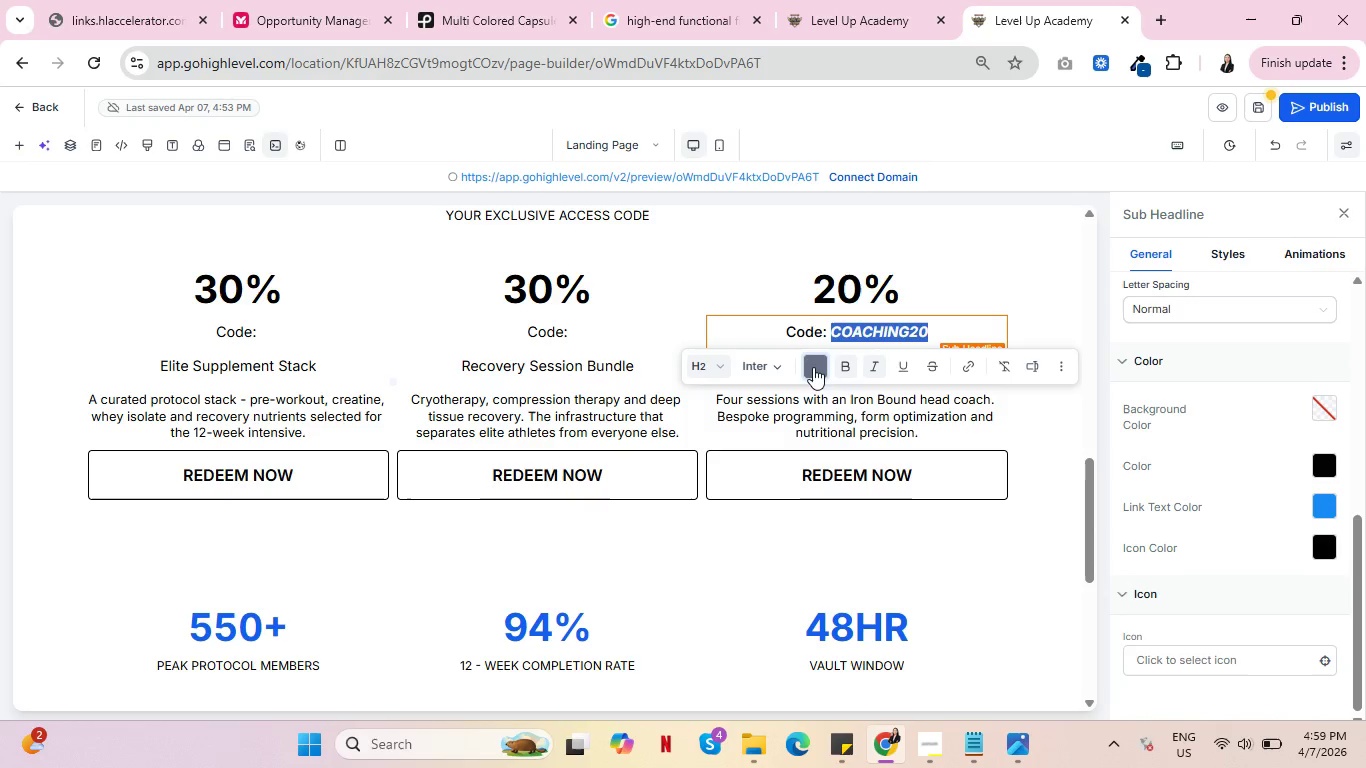 
left_click([814, 368])
 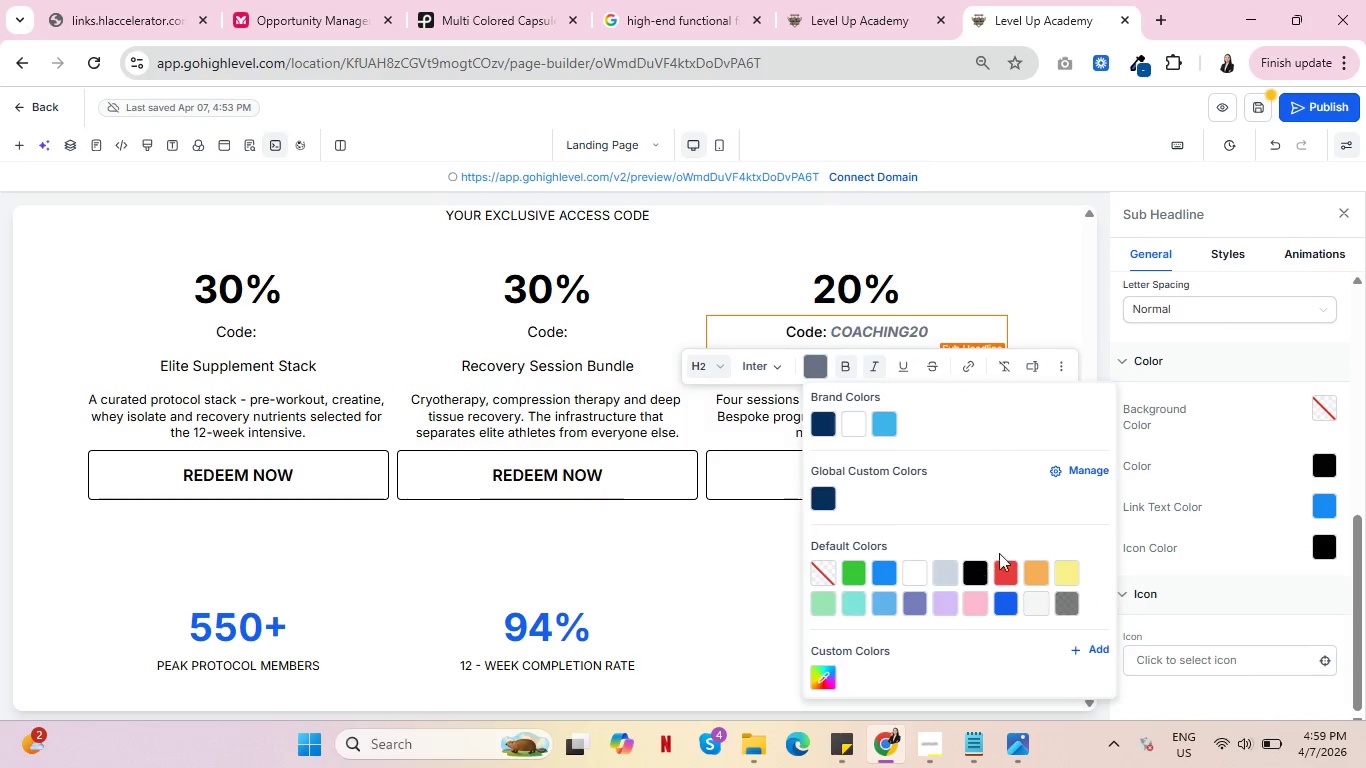 
left_click([977, 568])
 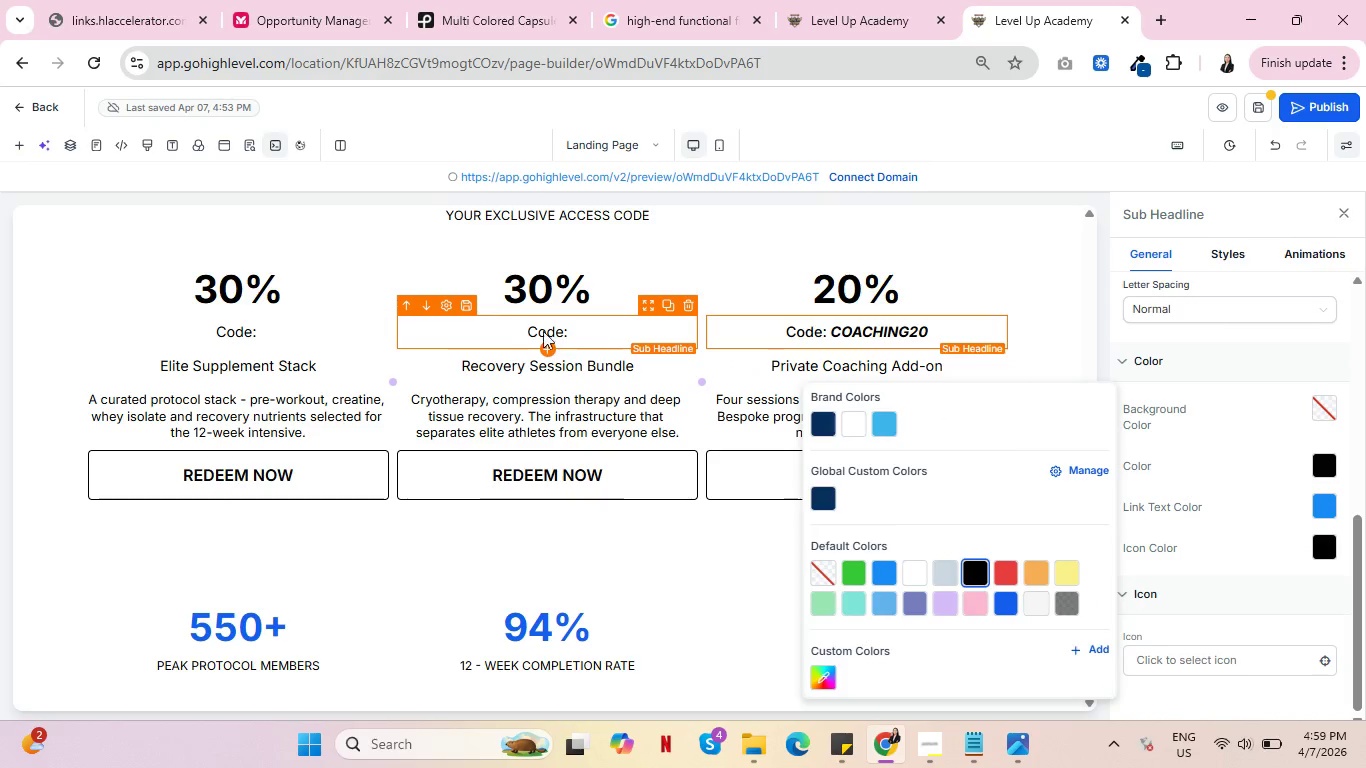 
left_click([597, 333])
 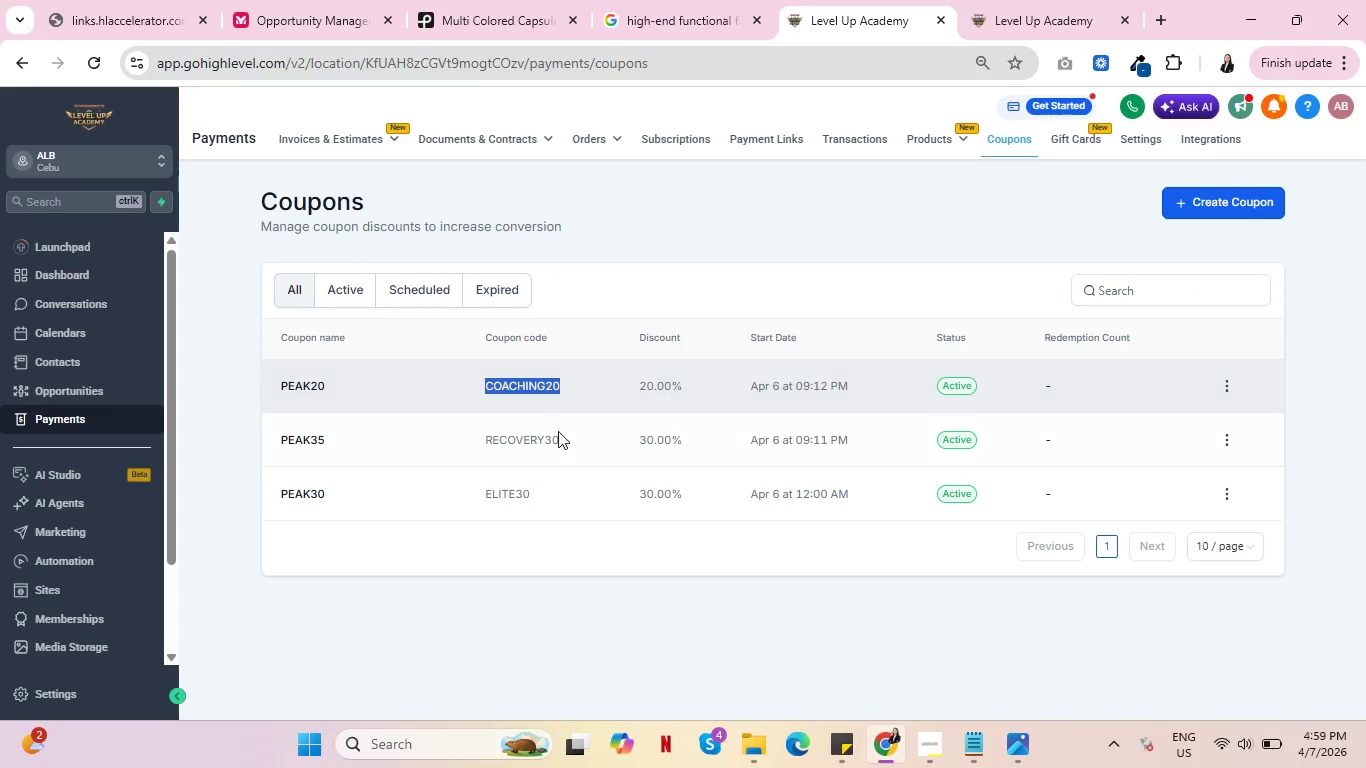 
left_click_drag(start_coordinate=[565, 442], to_coordinate=[486, 440])
 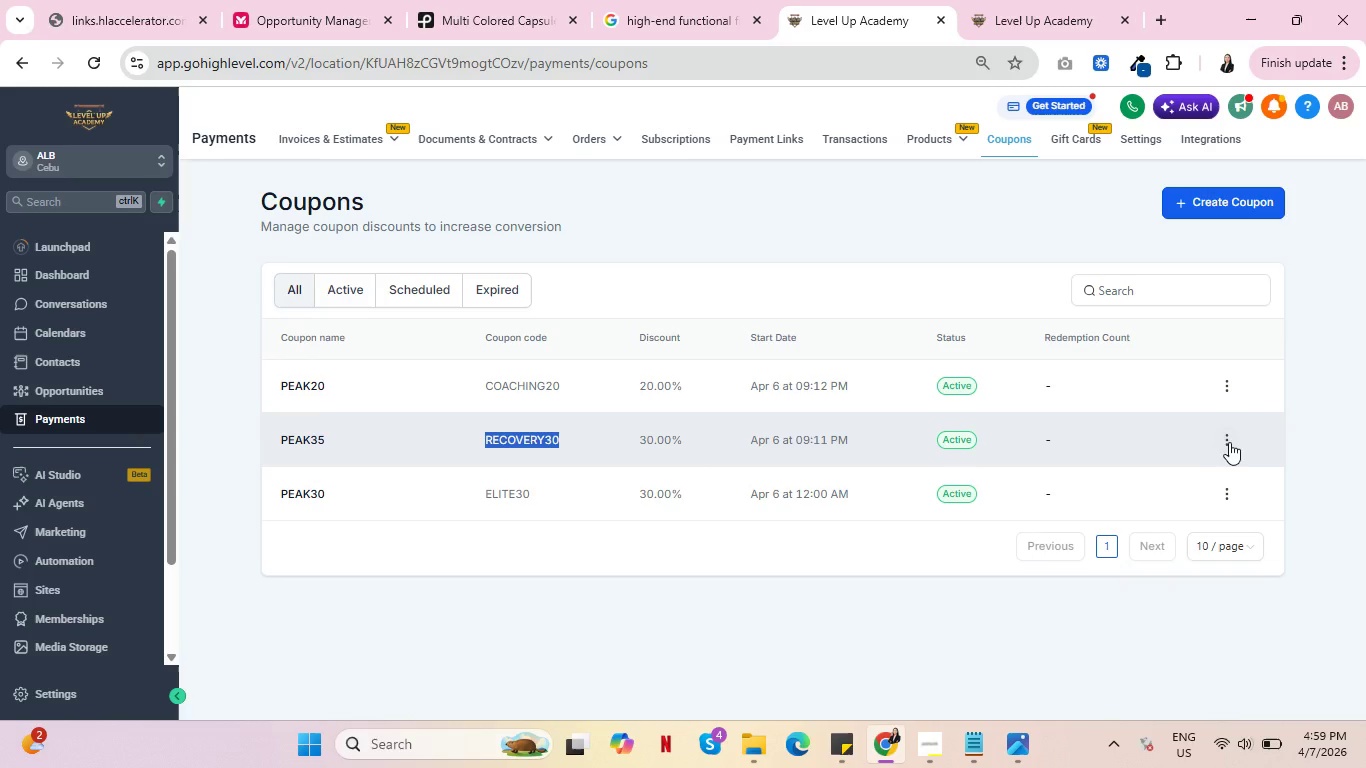 
left_click([1228, 441])
 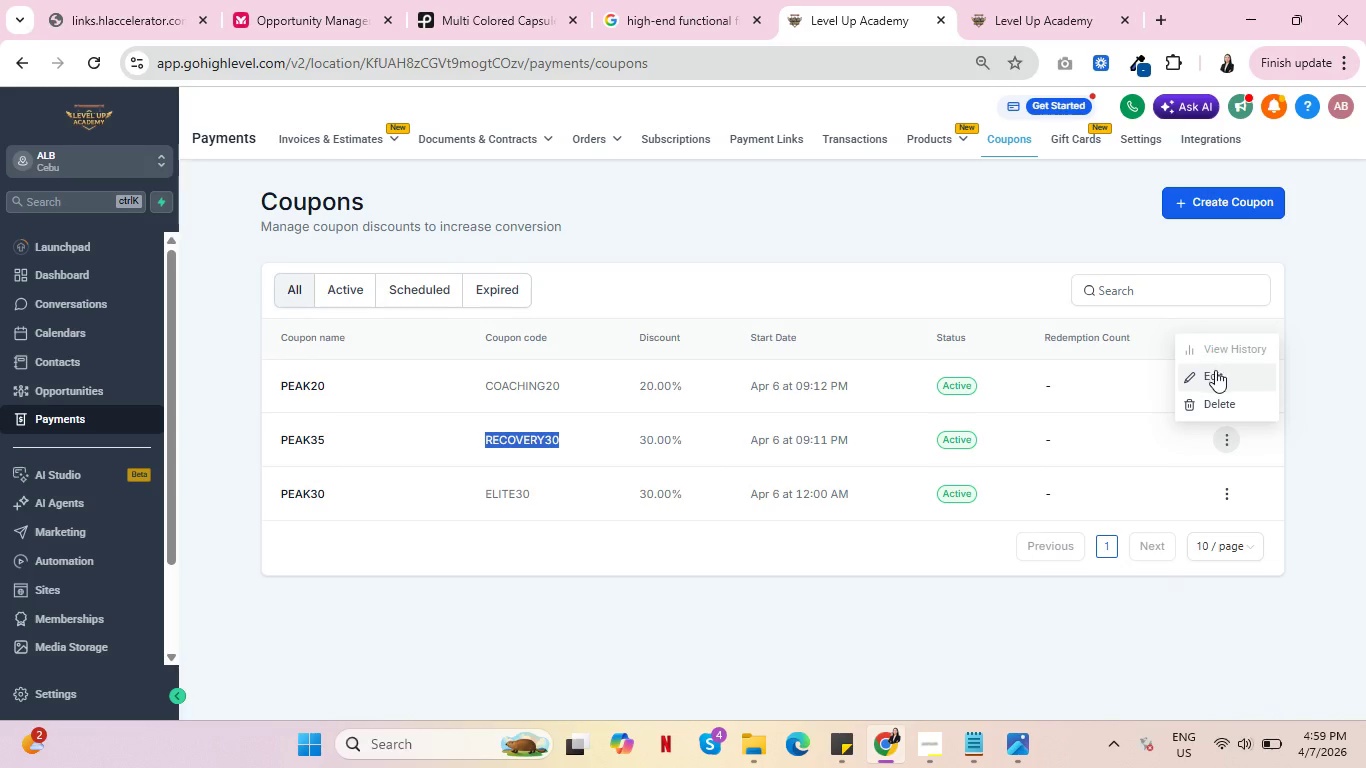 
left_click([1217, 374])
 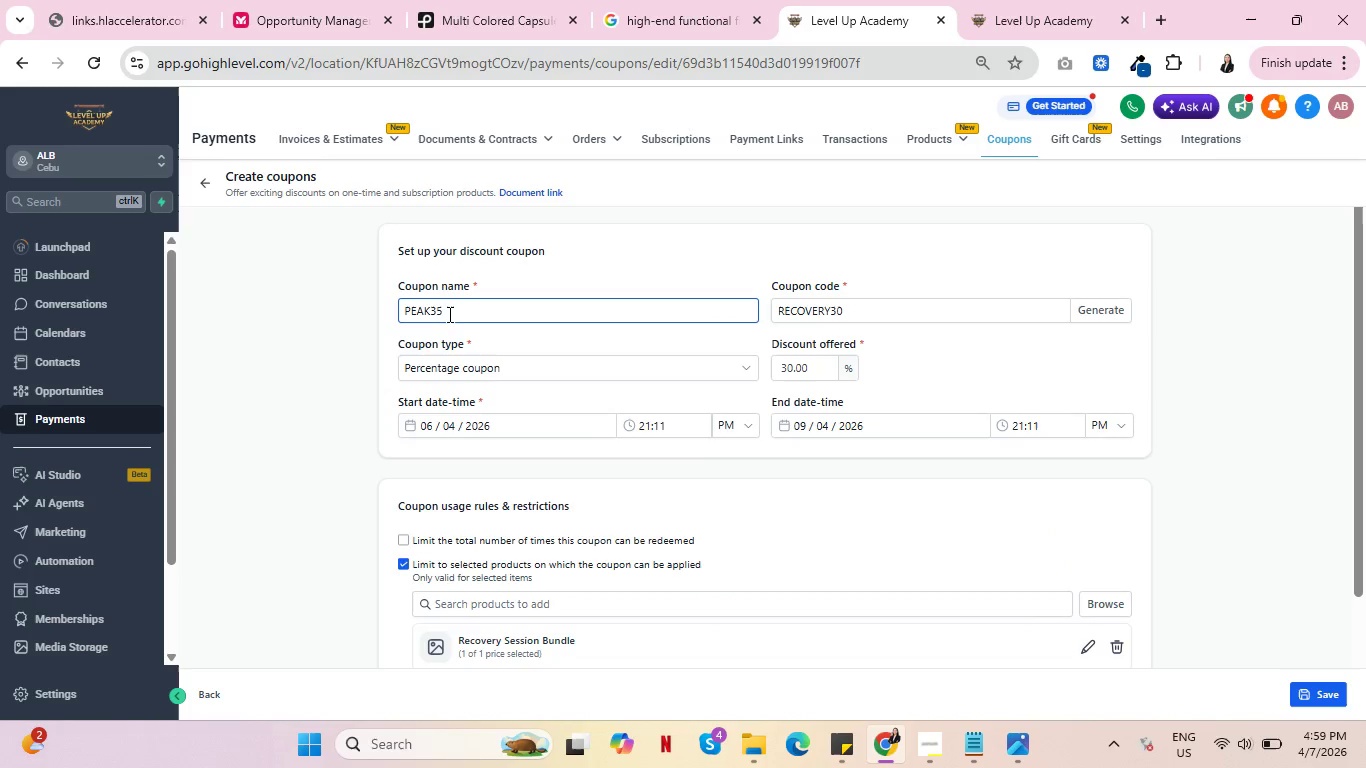 
wait(13.42)
 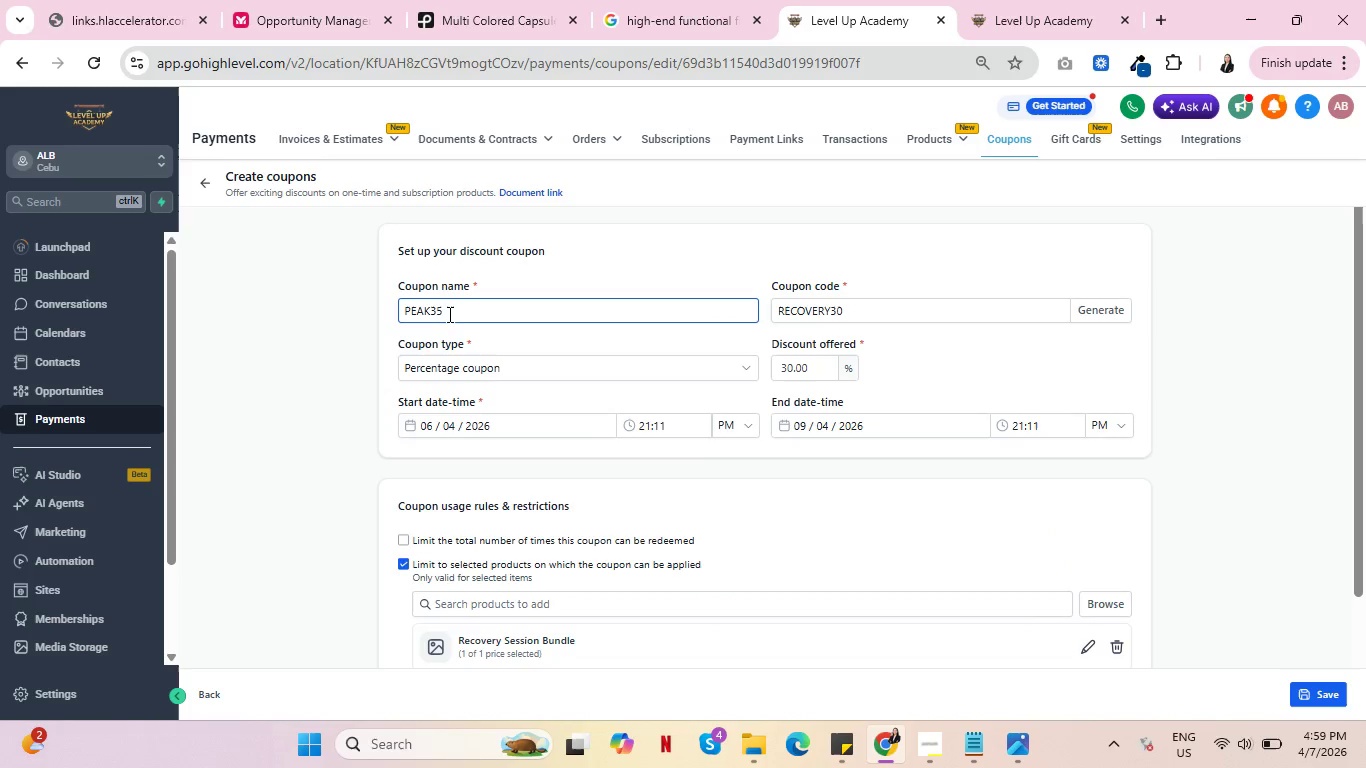 
left_click([457, 309])
 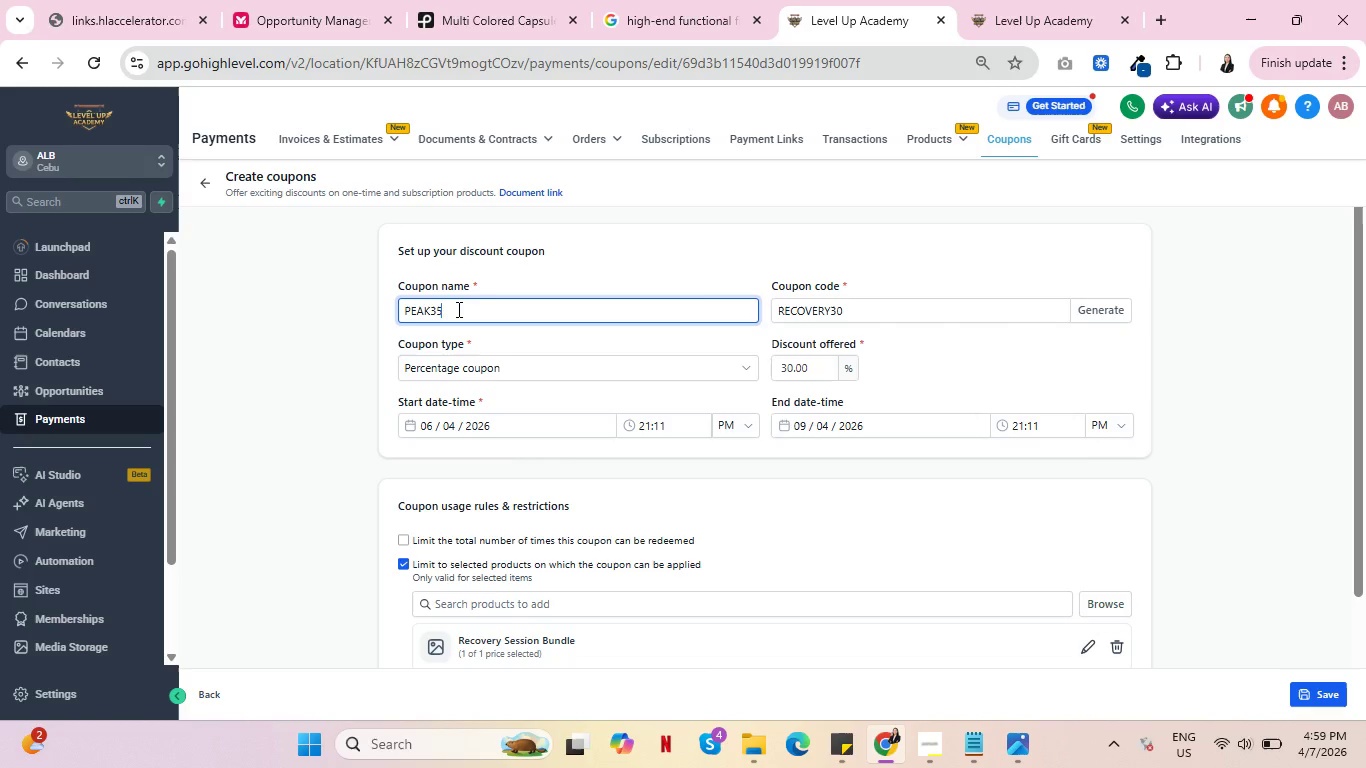 
key(Backspace)
key(Backspace)
type(-RECOVERY)
 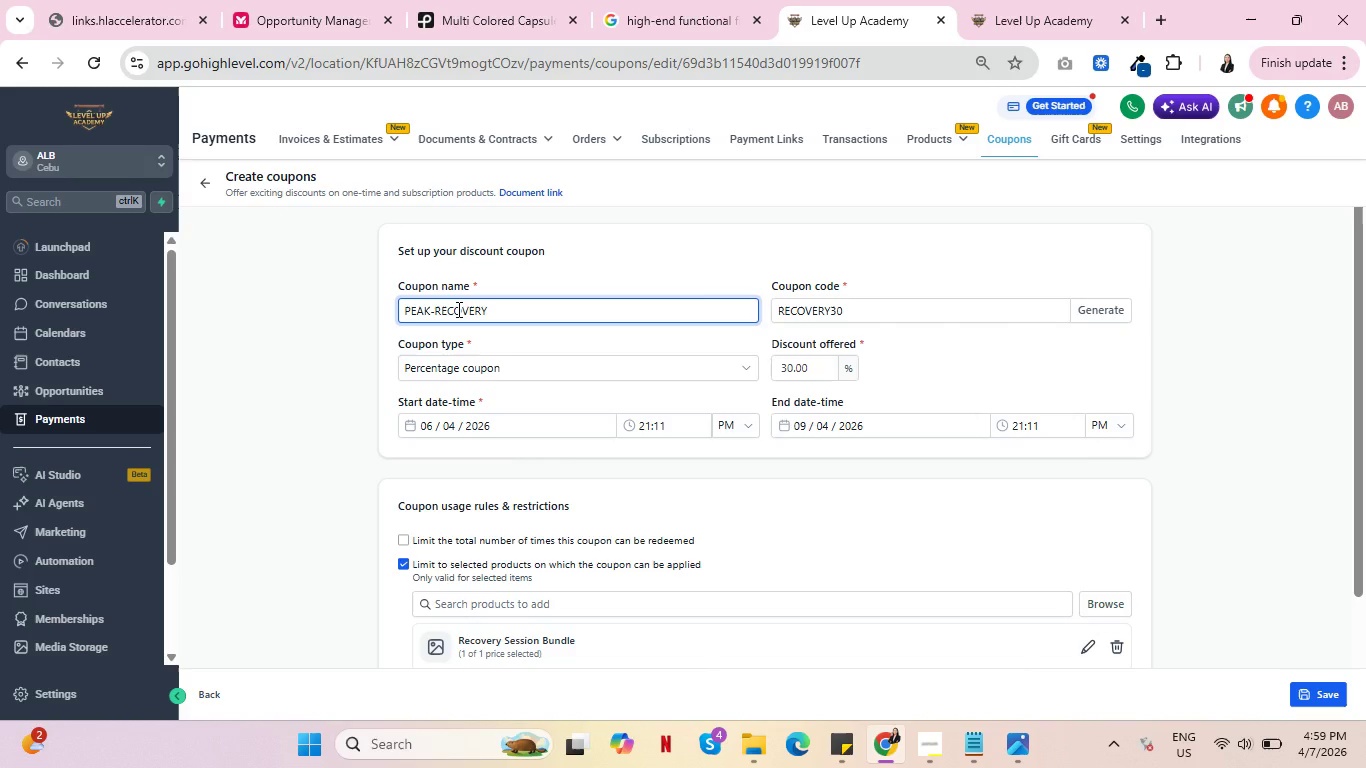 
mouse_move([1278, 655])
 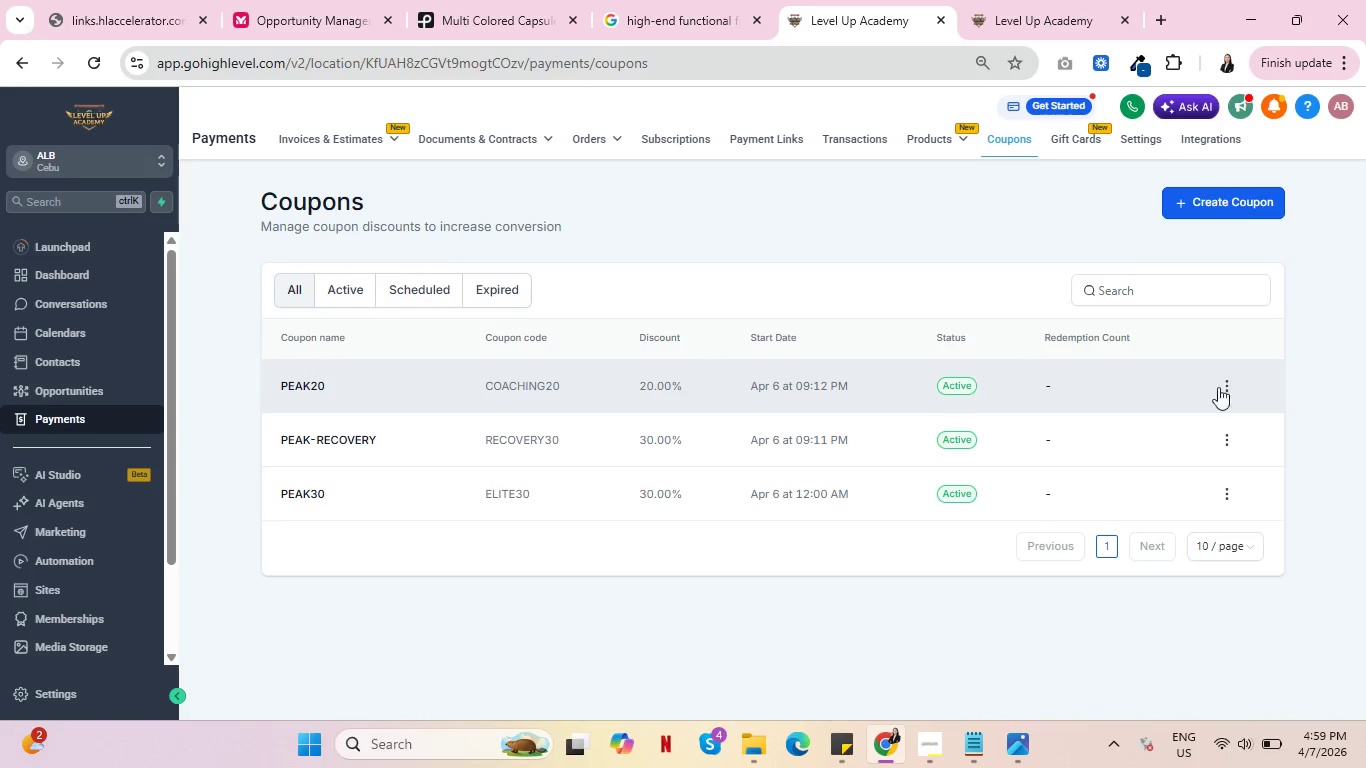 
left_click([1230, 383])
 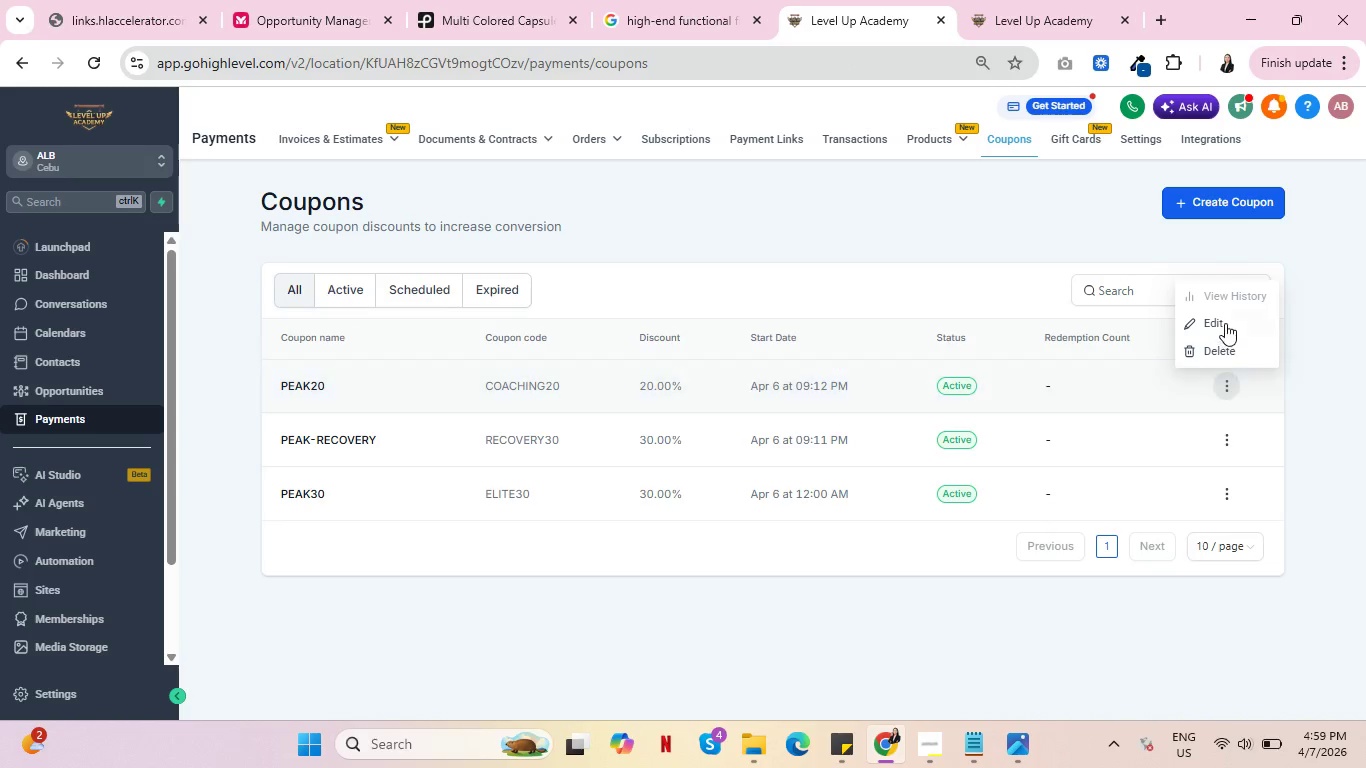 
left_click([1225, 323])
 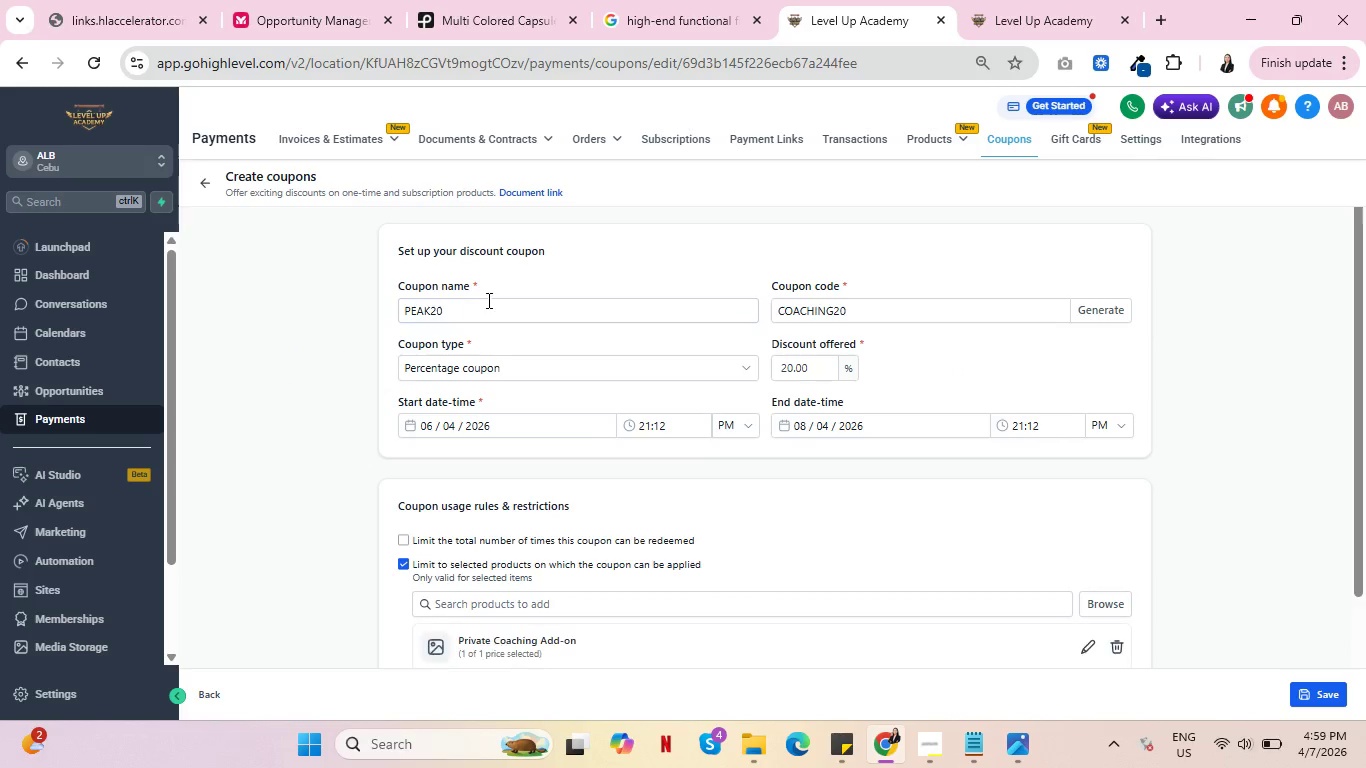 
left_click([485, 305])
 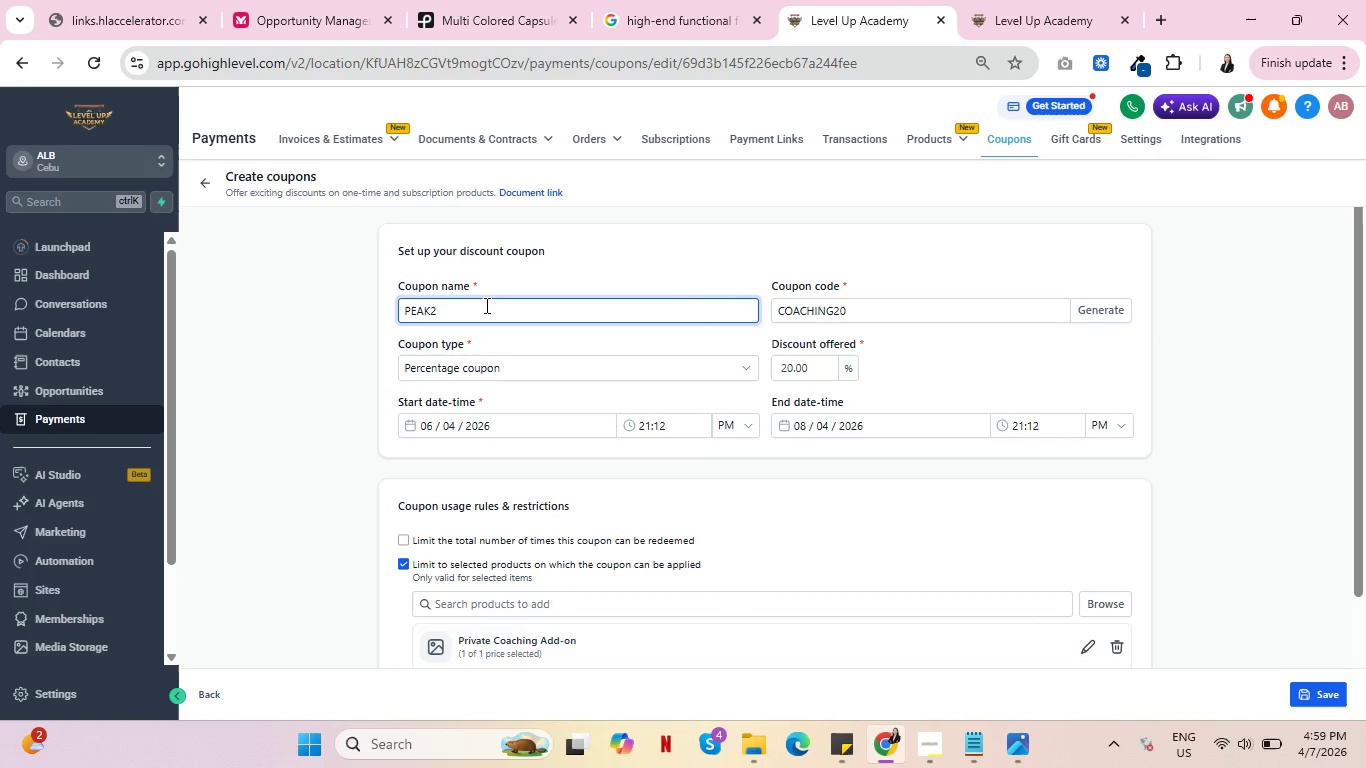 
key(Backspace)
key(Backspace)
type(-COACHING)
 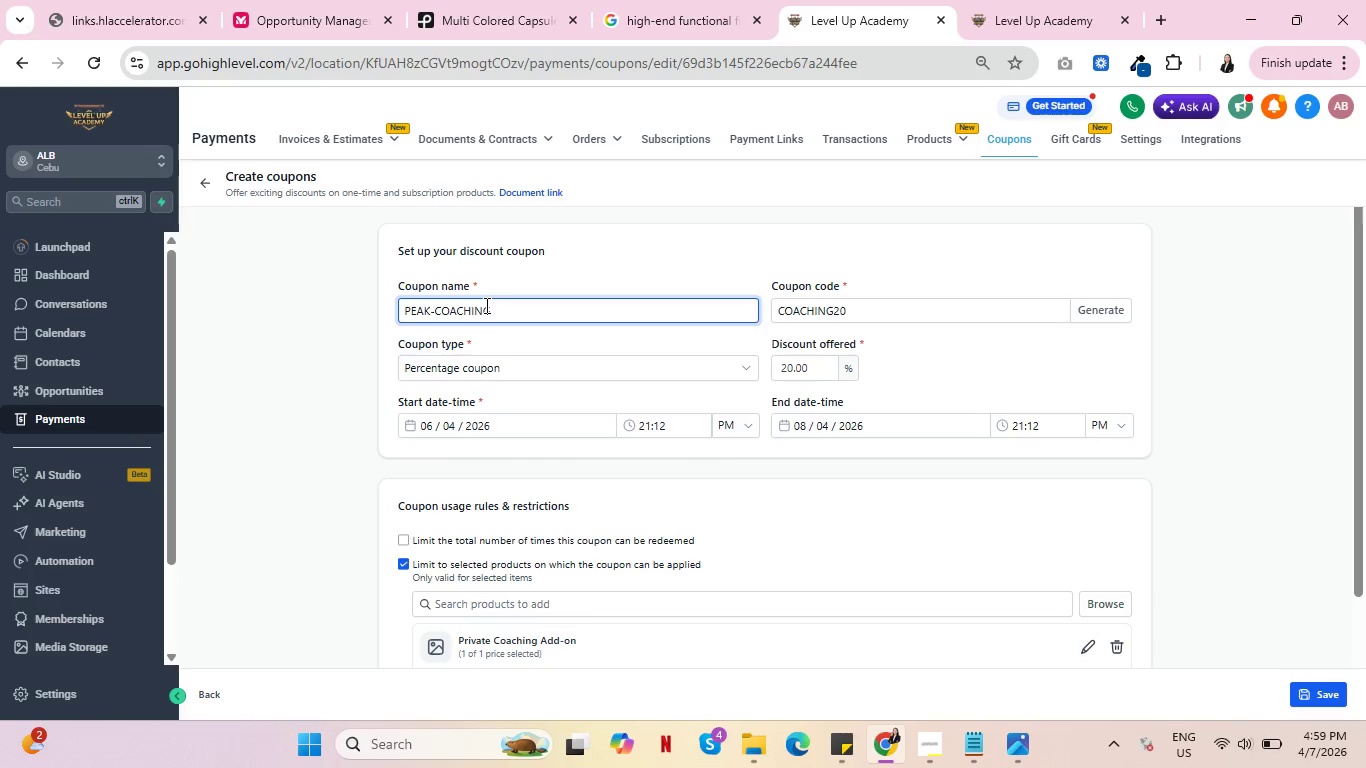 
left_click([1305, 694])
 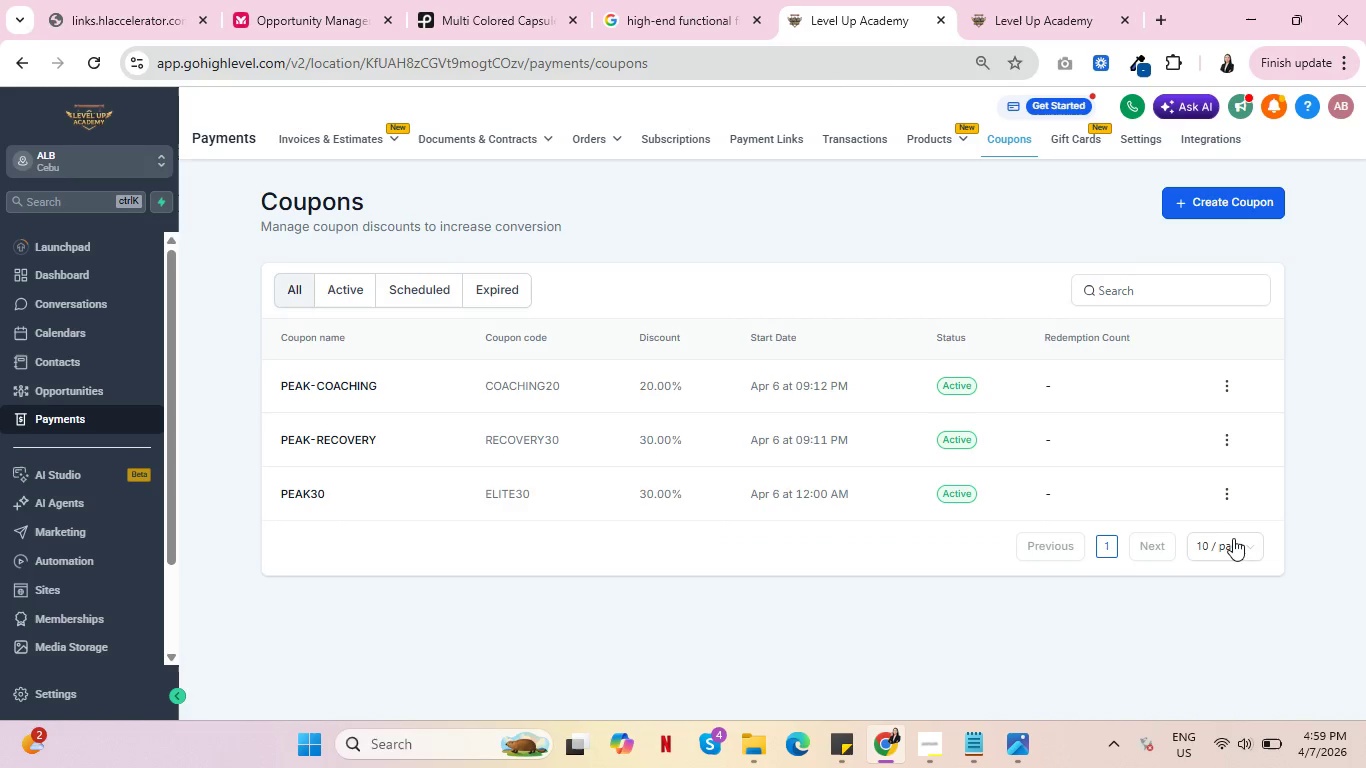 
left_click([1228, 497])
 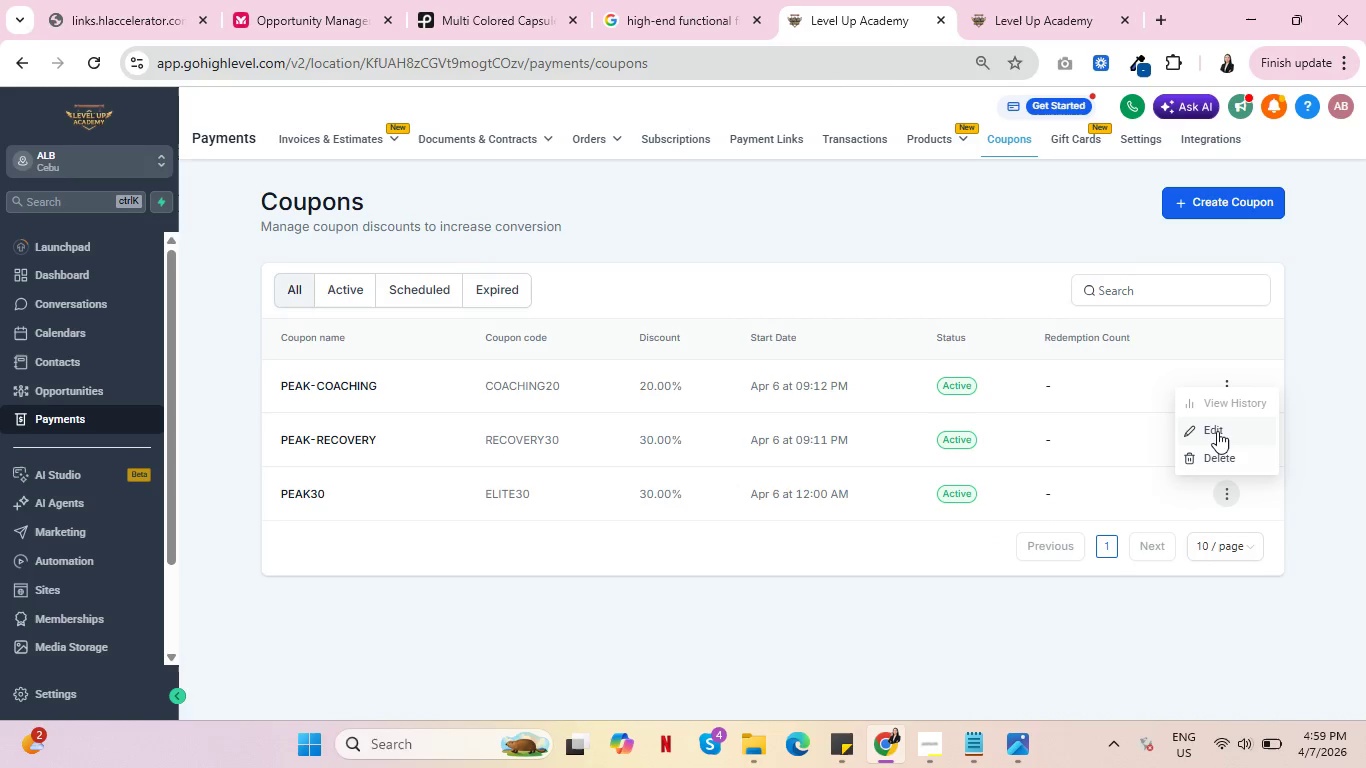 
left_click([1217, 431])
 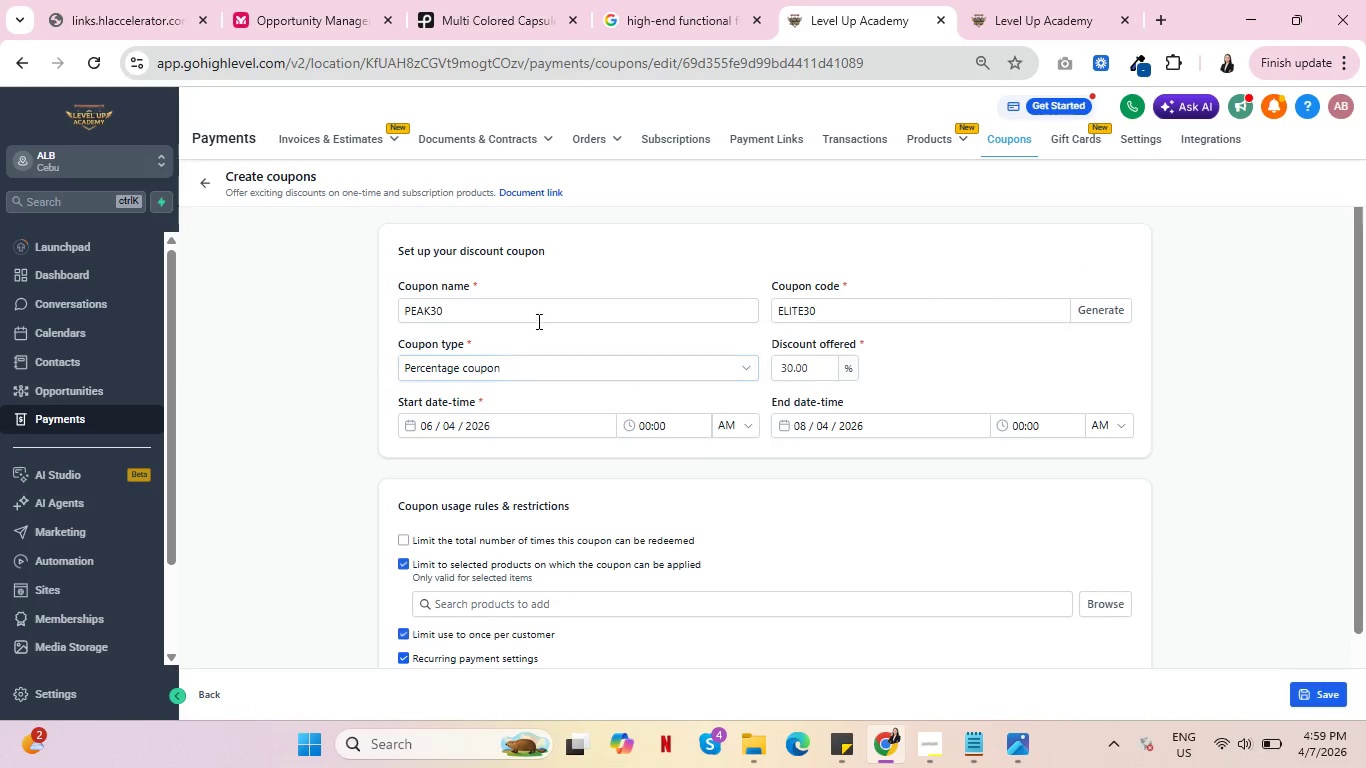 
left_click([528, 315])
 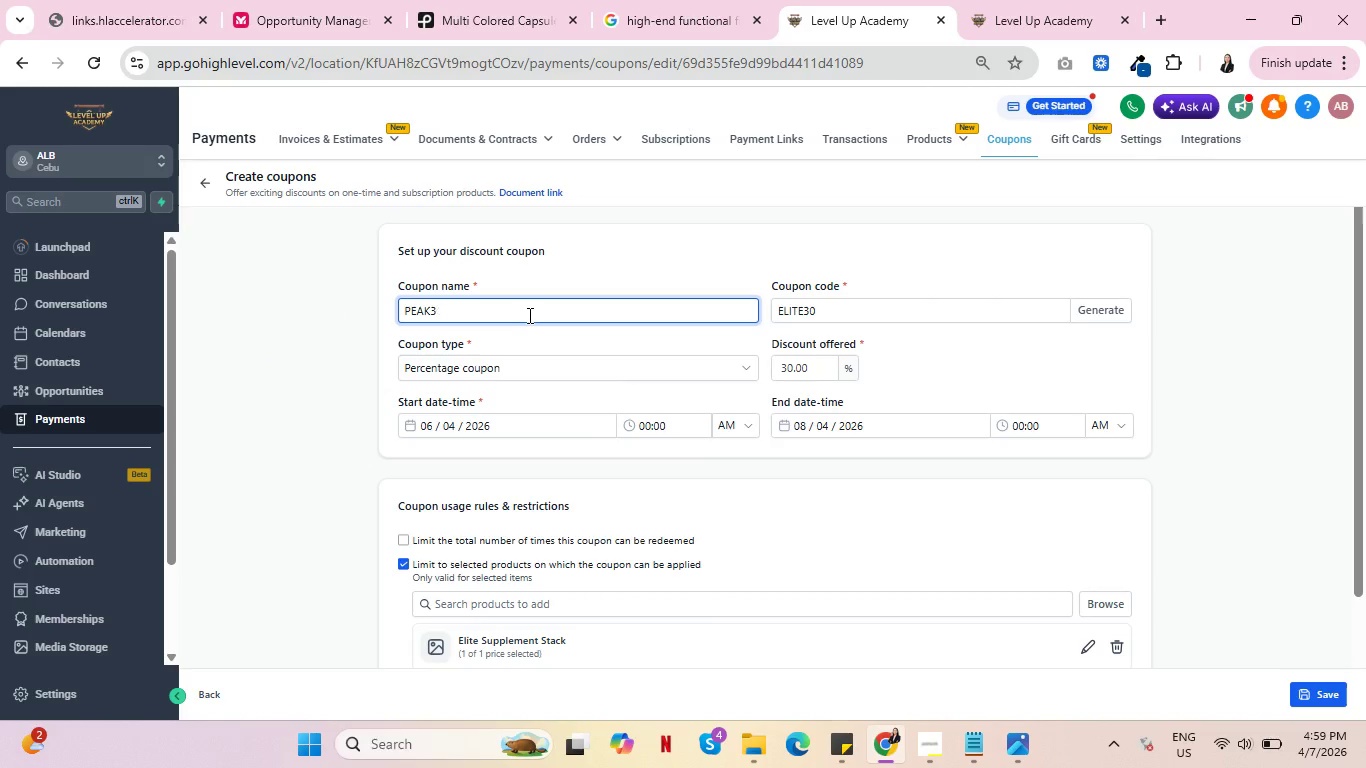 
key(Backspace)
key(Backspace)
type(-ELITE)
 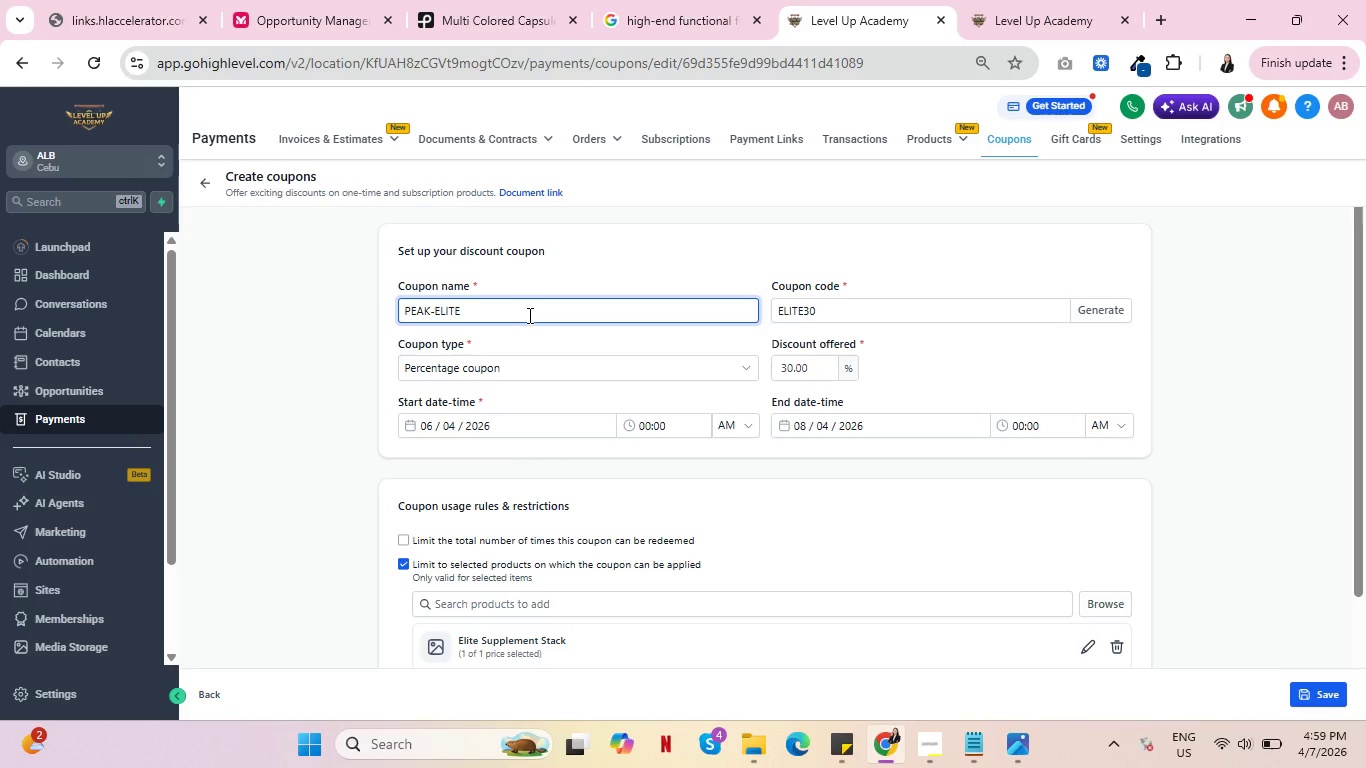 
left_click([1302, 702])
 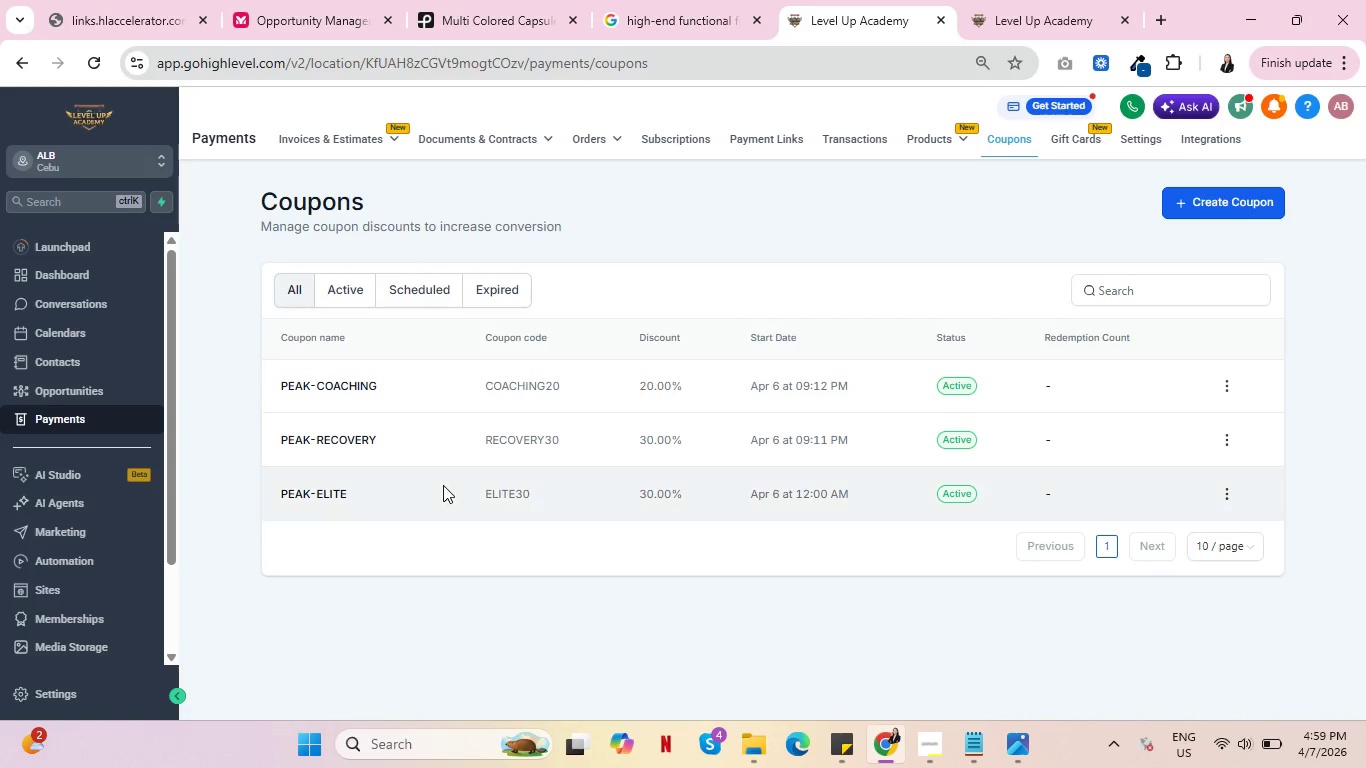 
left_click([1035, 0])
 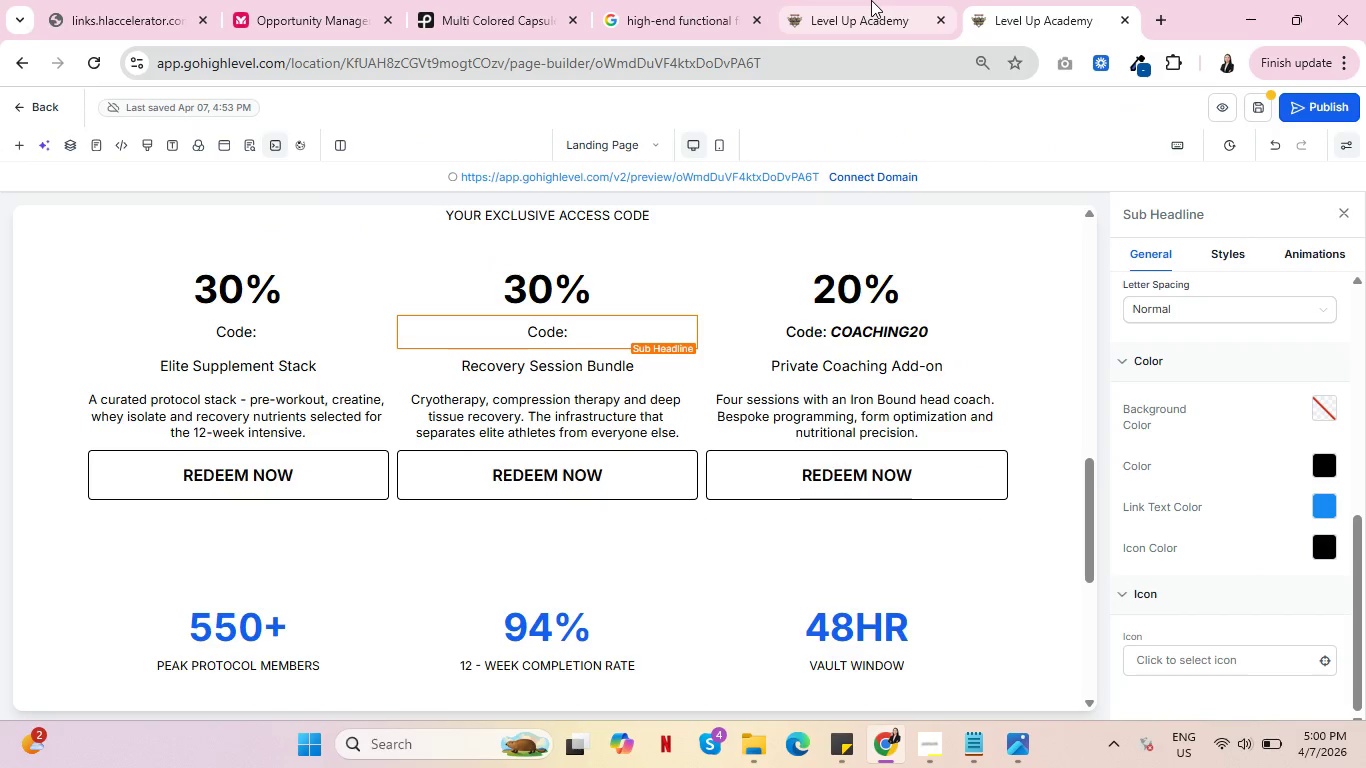 
left_click([874, 0])
 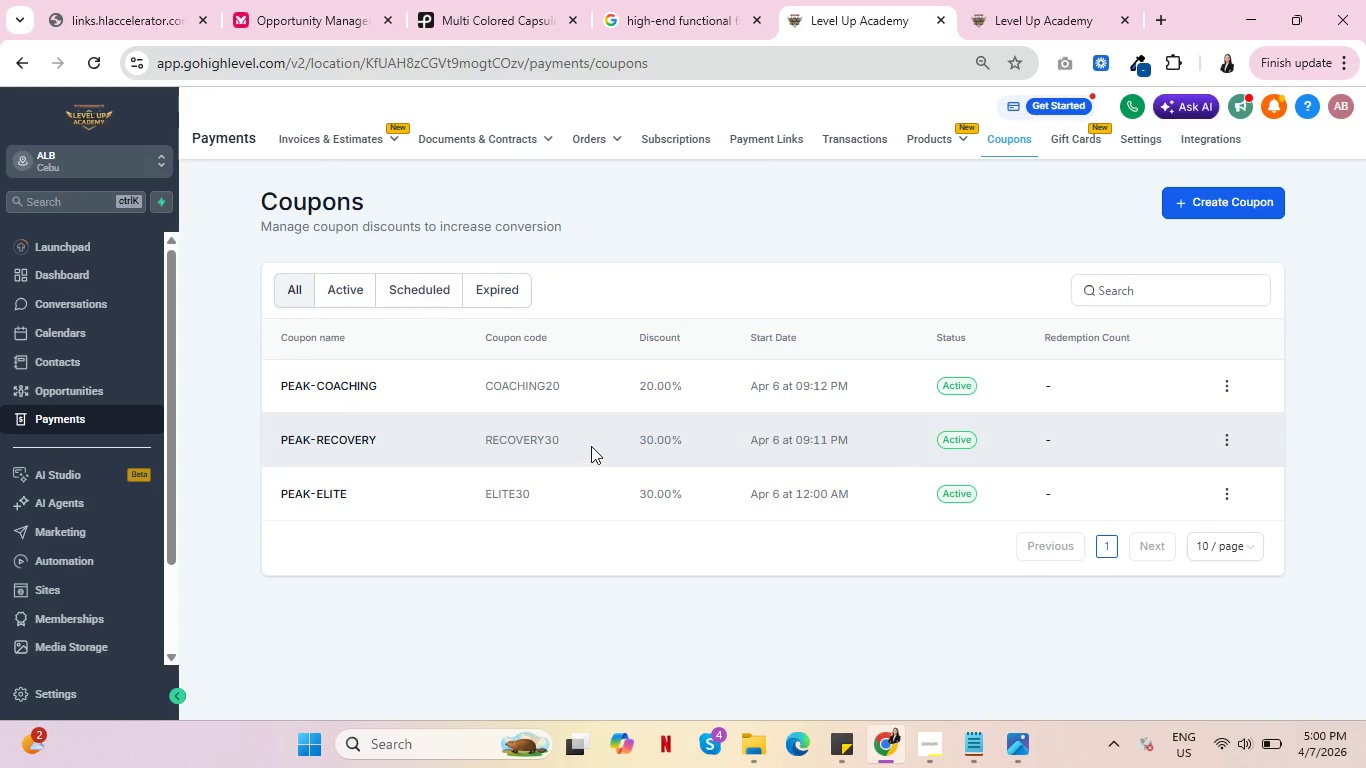 
left_click_drag(start_coordinate=[589, 445], to_coordinate=[485, 443])
 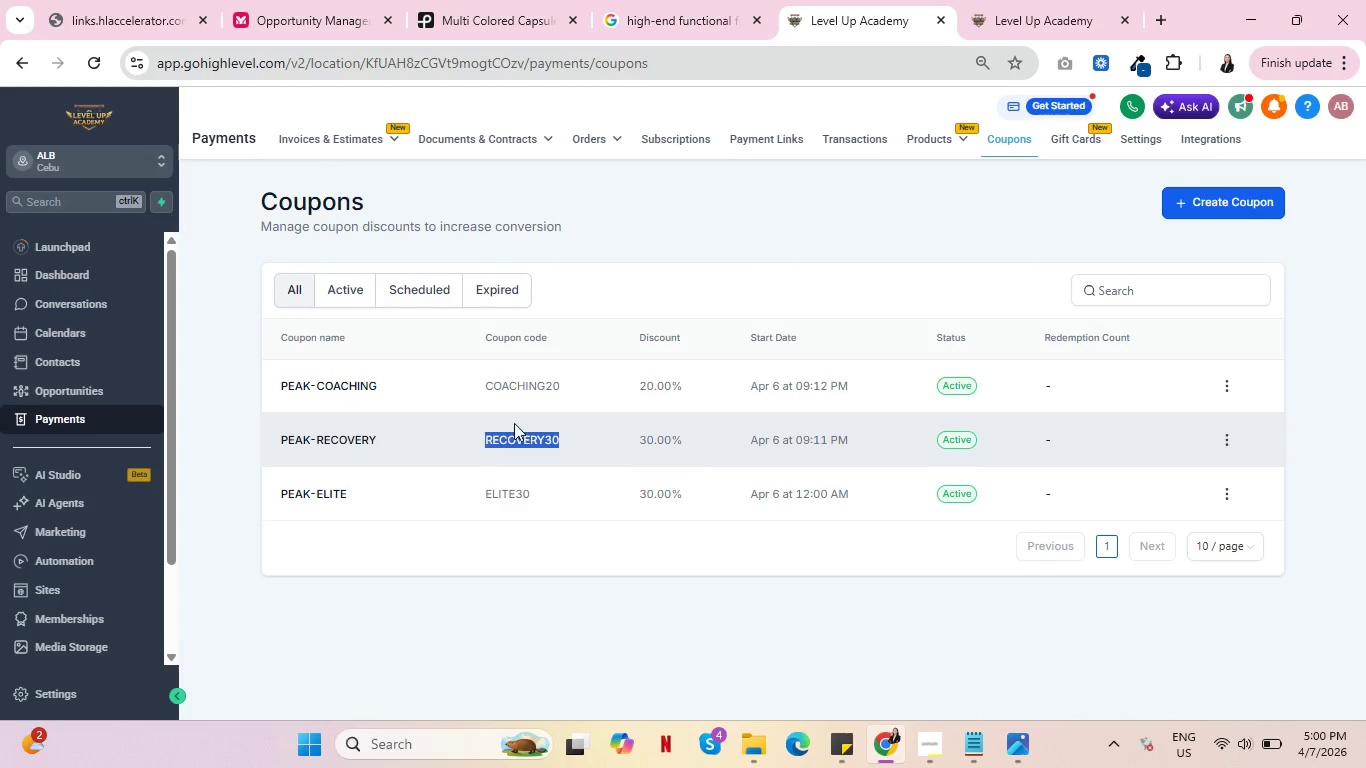 
key(Control+C)
 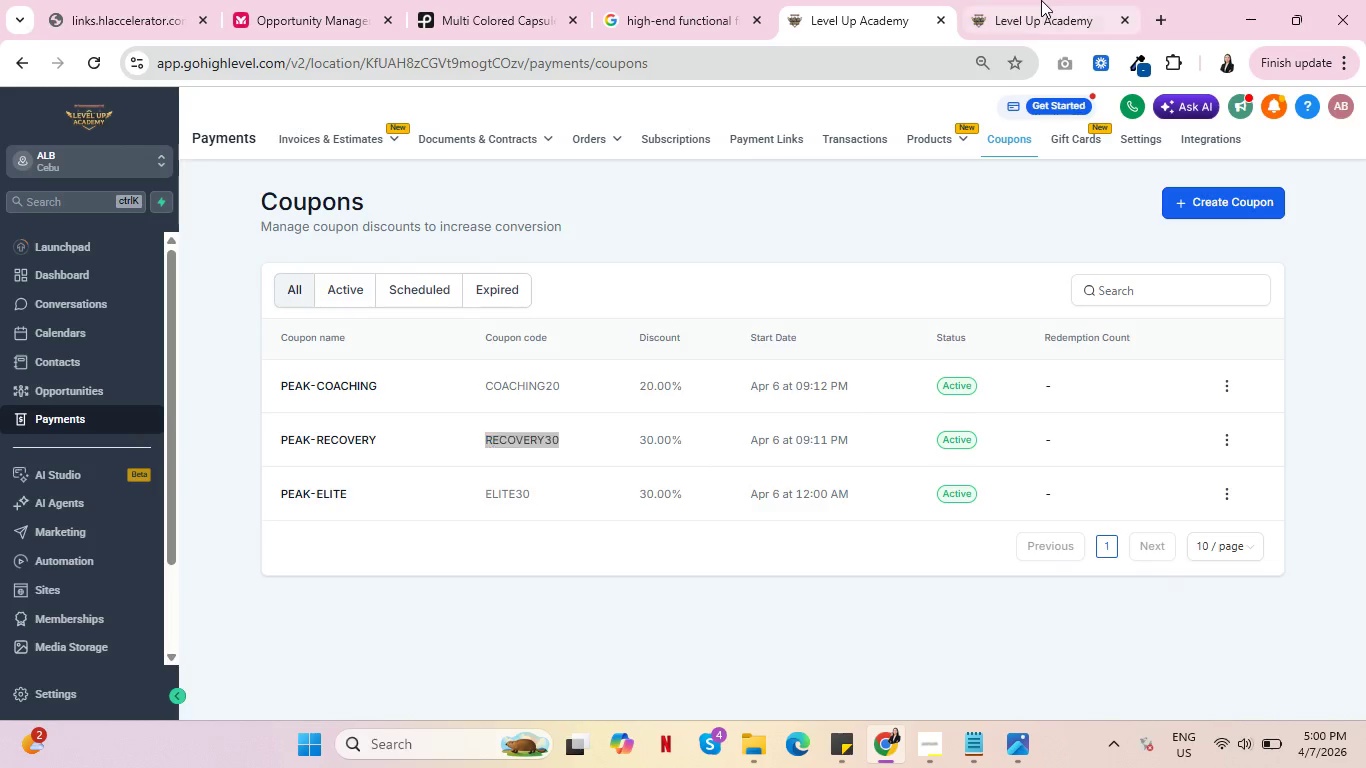 
left_click([1041, 0])
 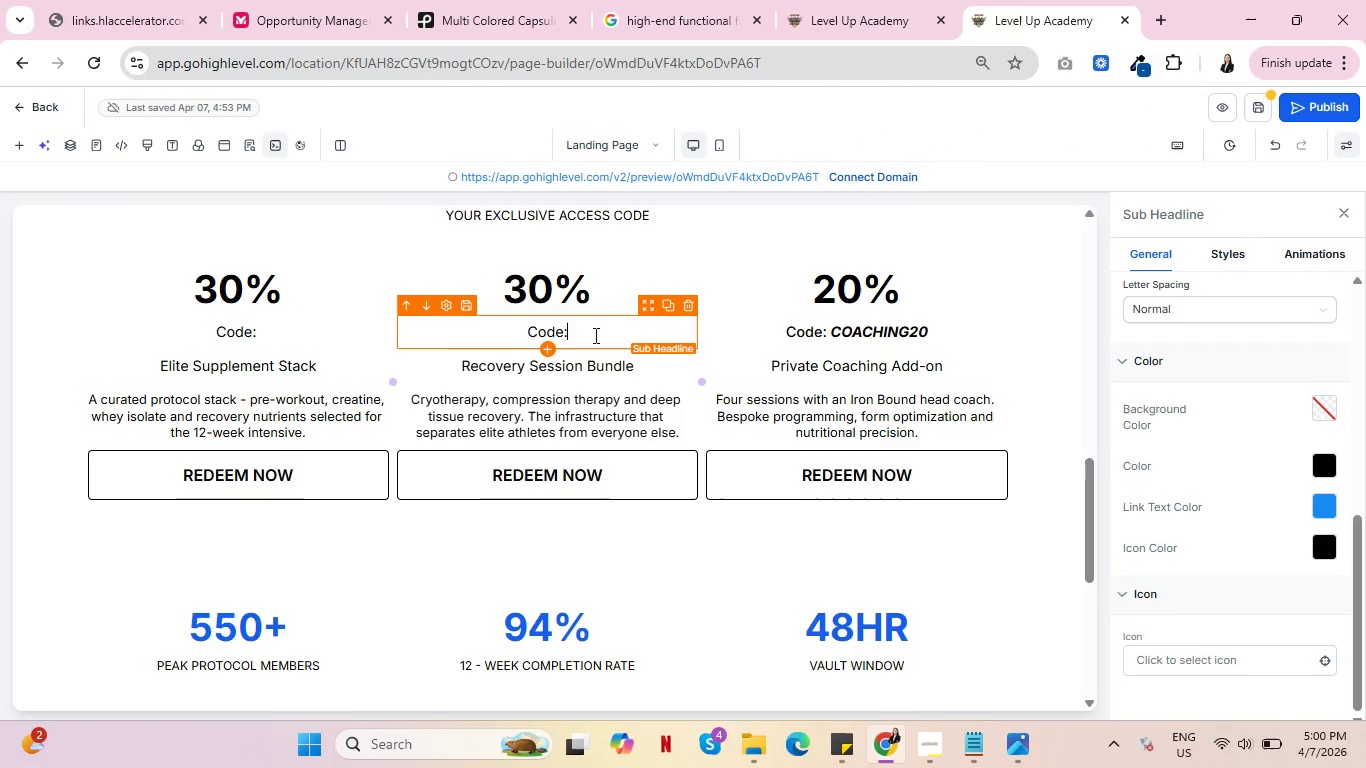 
key(Space)
 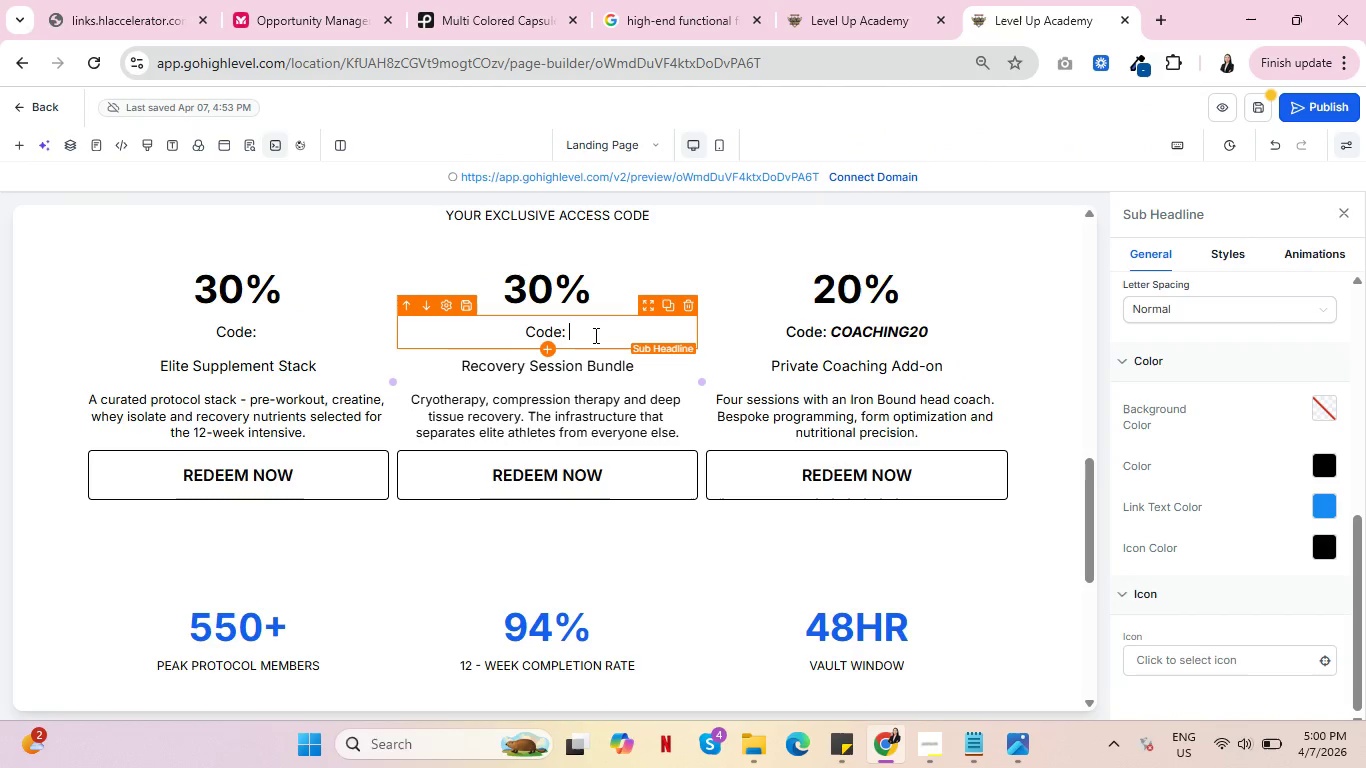 
key(Control+V)
 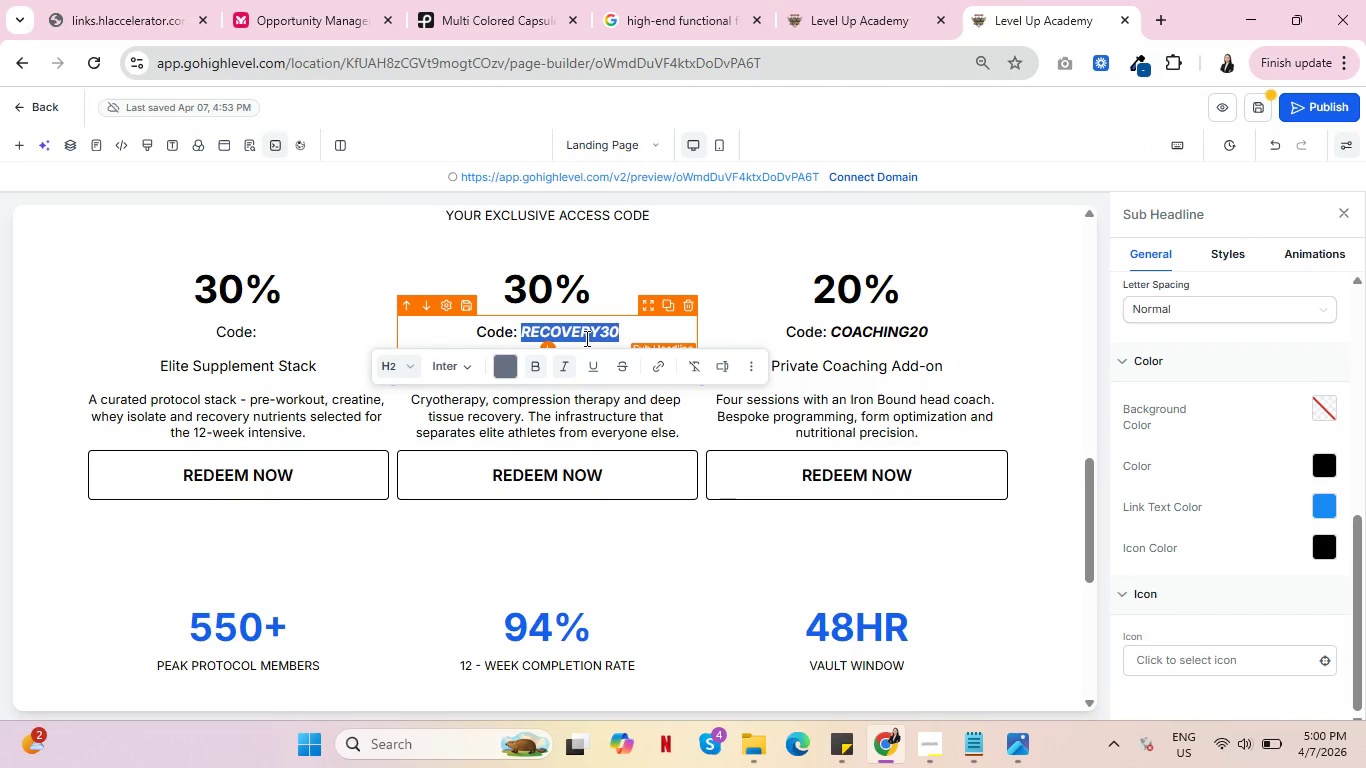 
left_click([513, 364])
 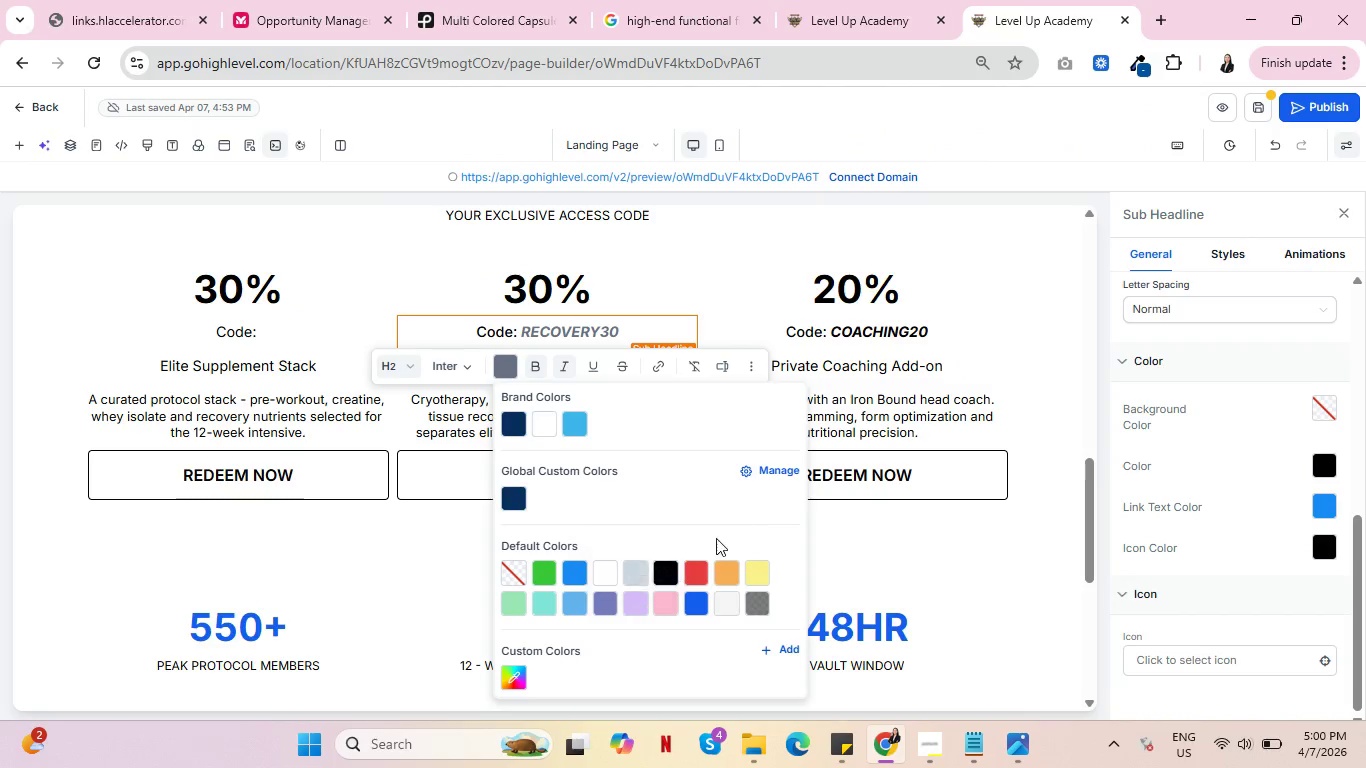 
left_click([668, 567])
 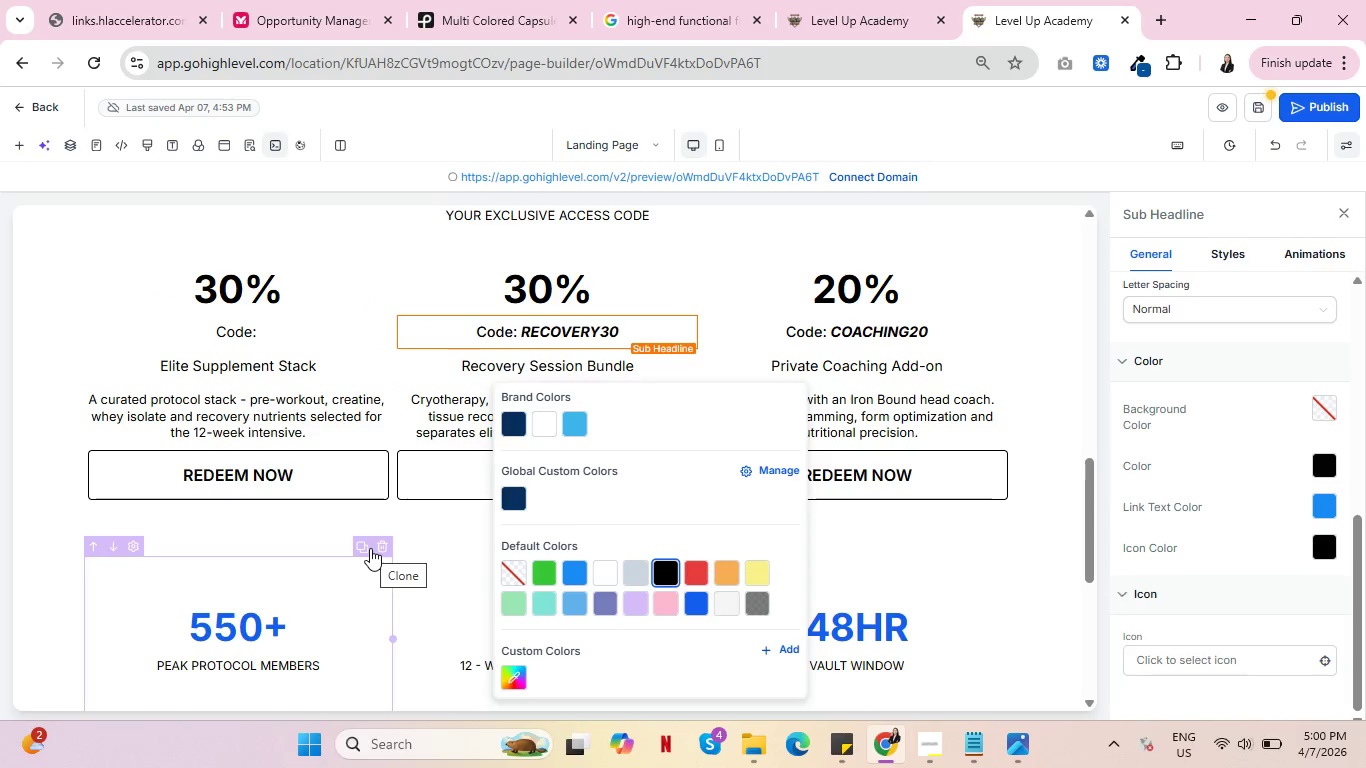 
wait(8.89)
 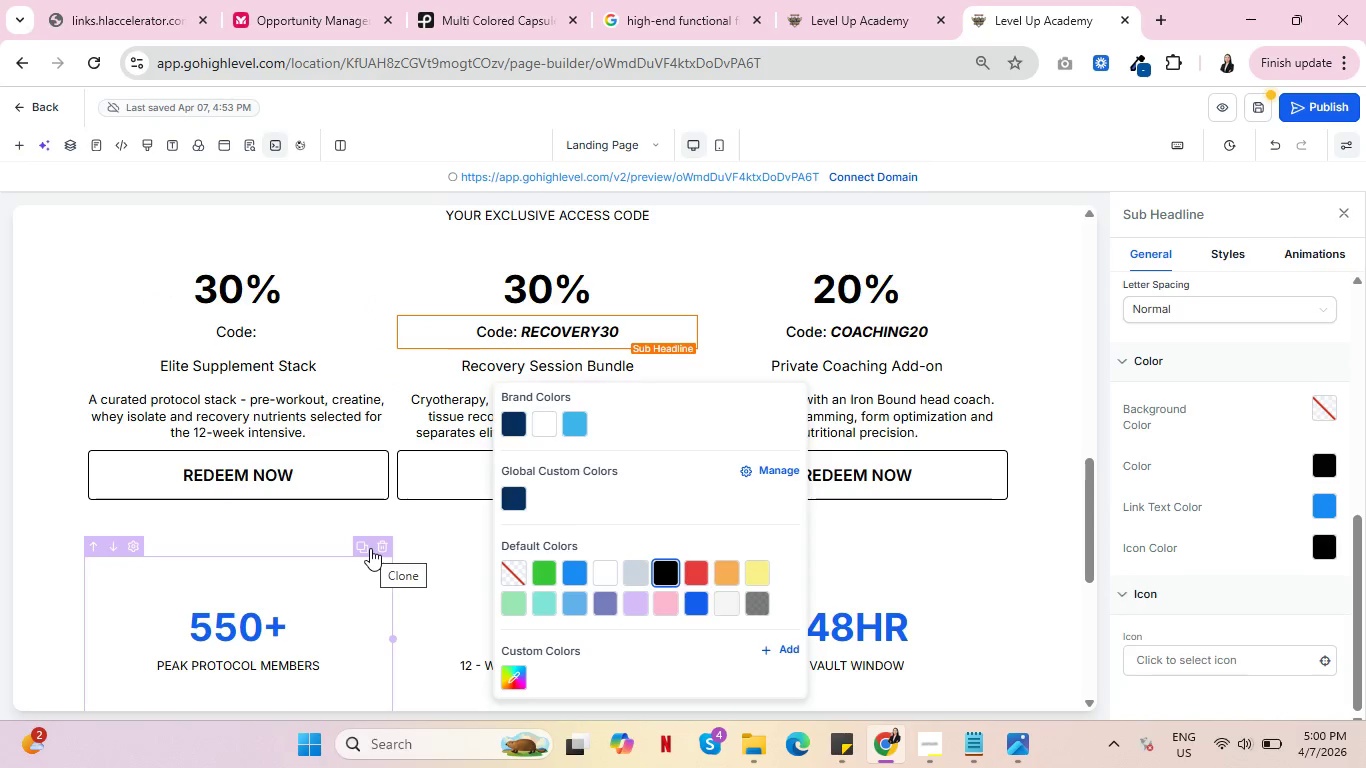 
left_click([266, 325])
 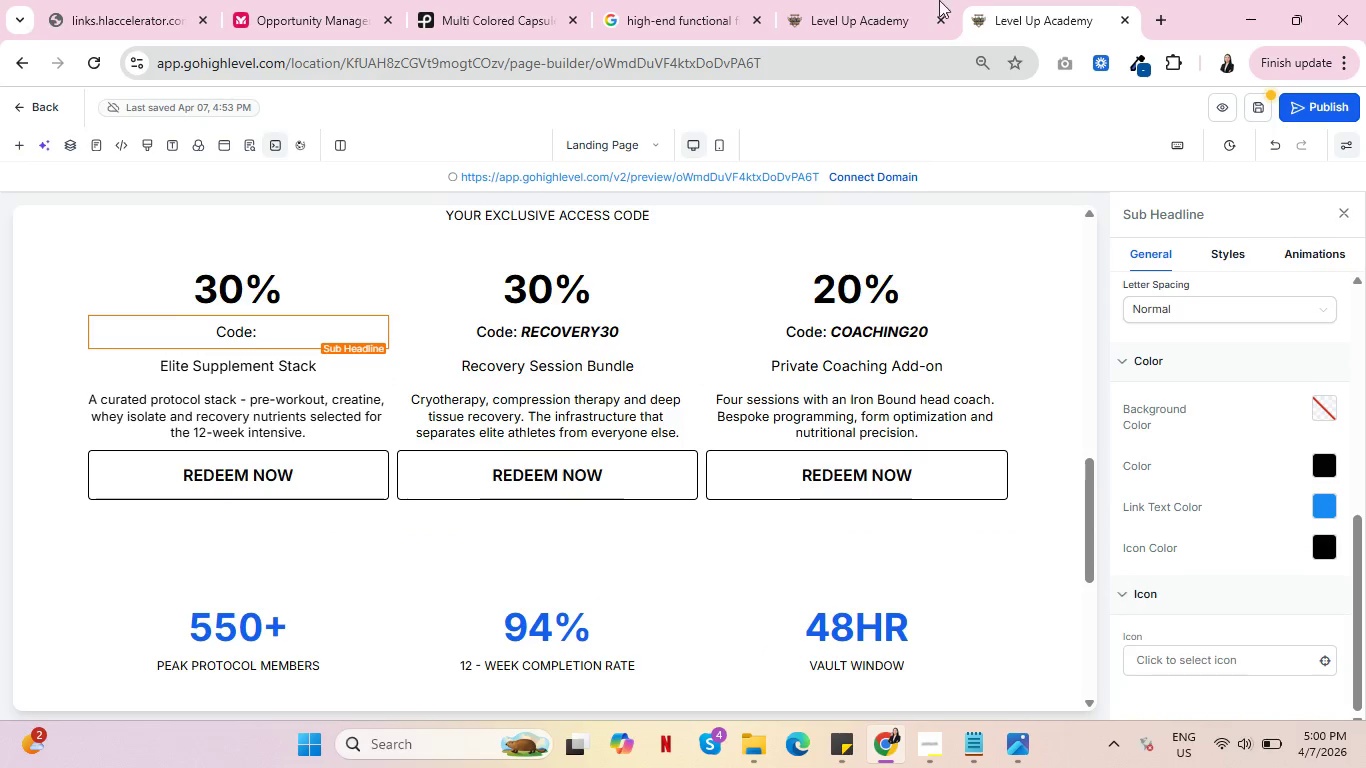 
left_click([866, 0])
 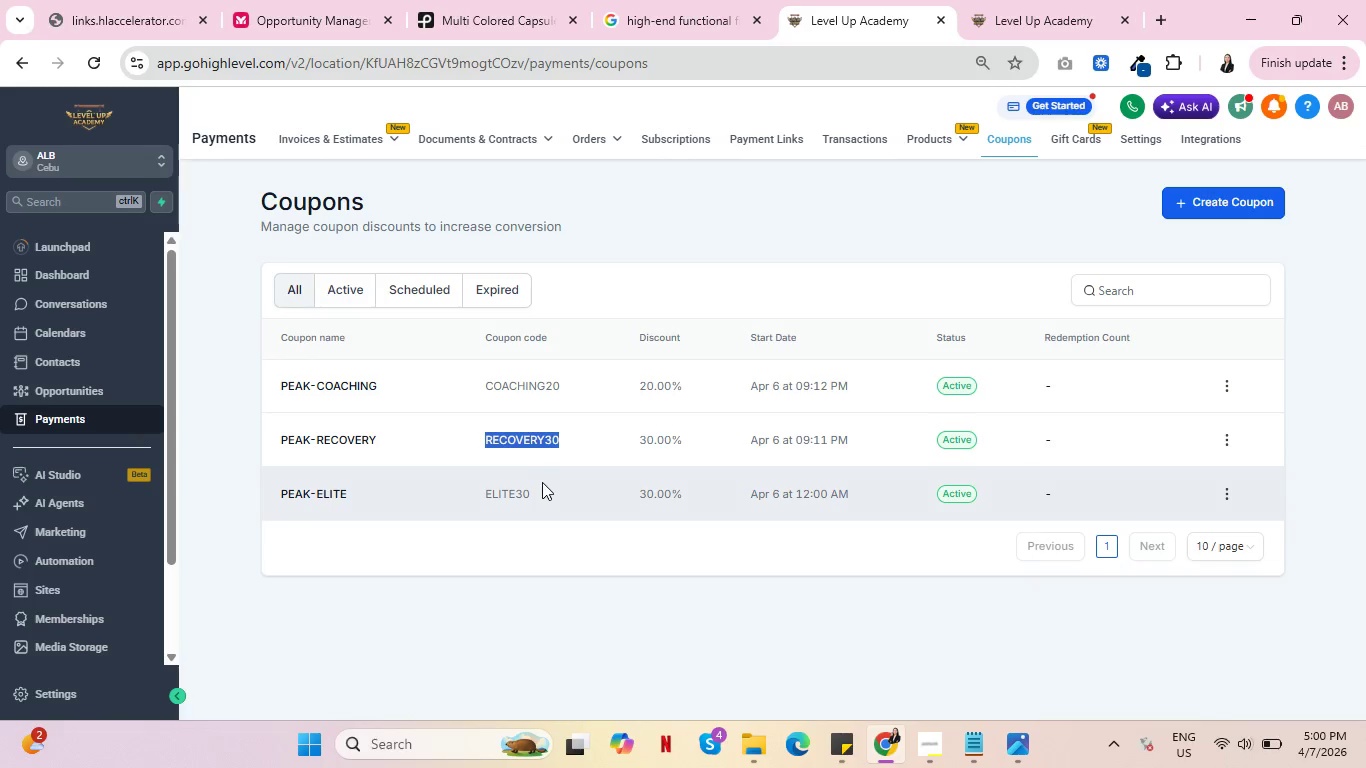 
left_click_drag(start_coordinate=[539, 491], to_coordinate=[482, 488])
 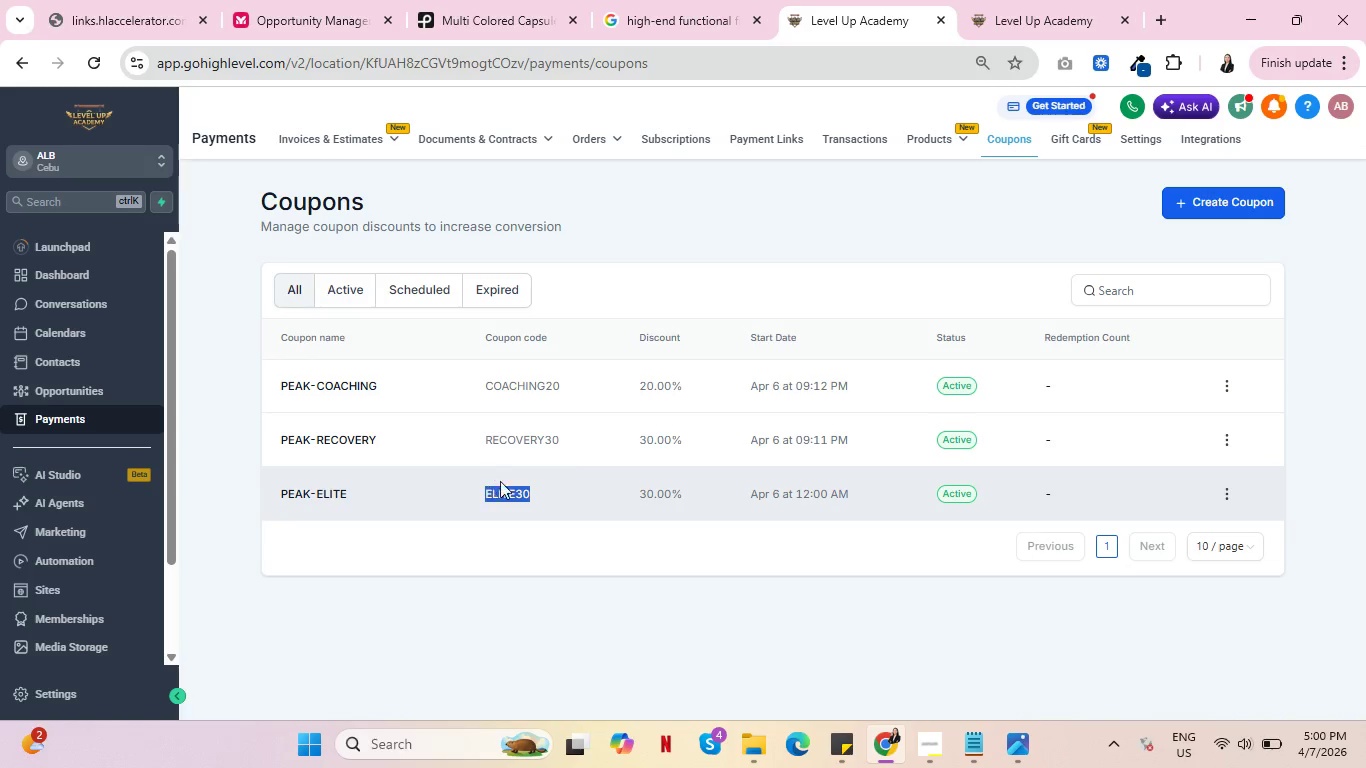 
key(Control+C)
 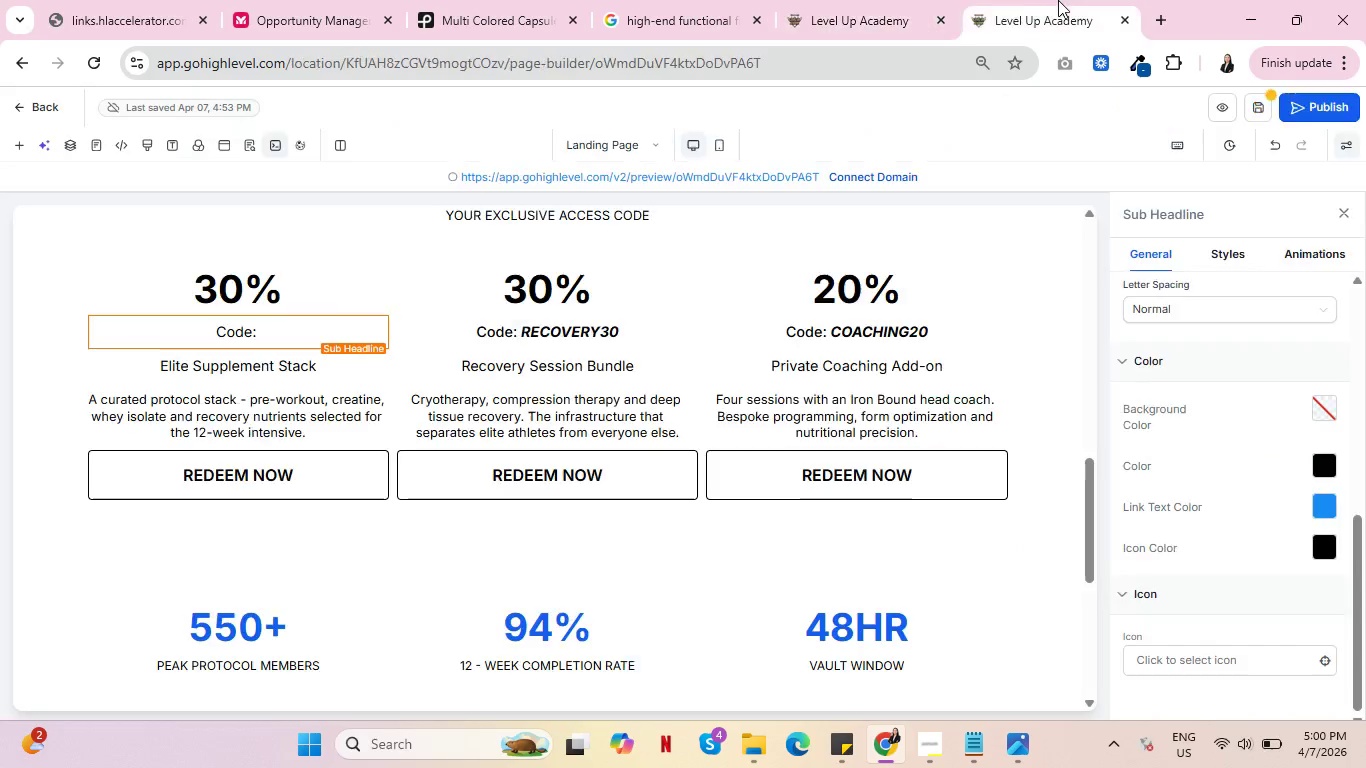 
left_click([1058, 0])
 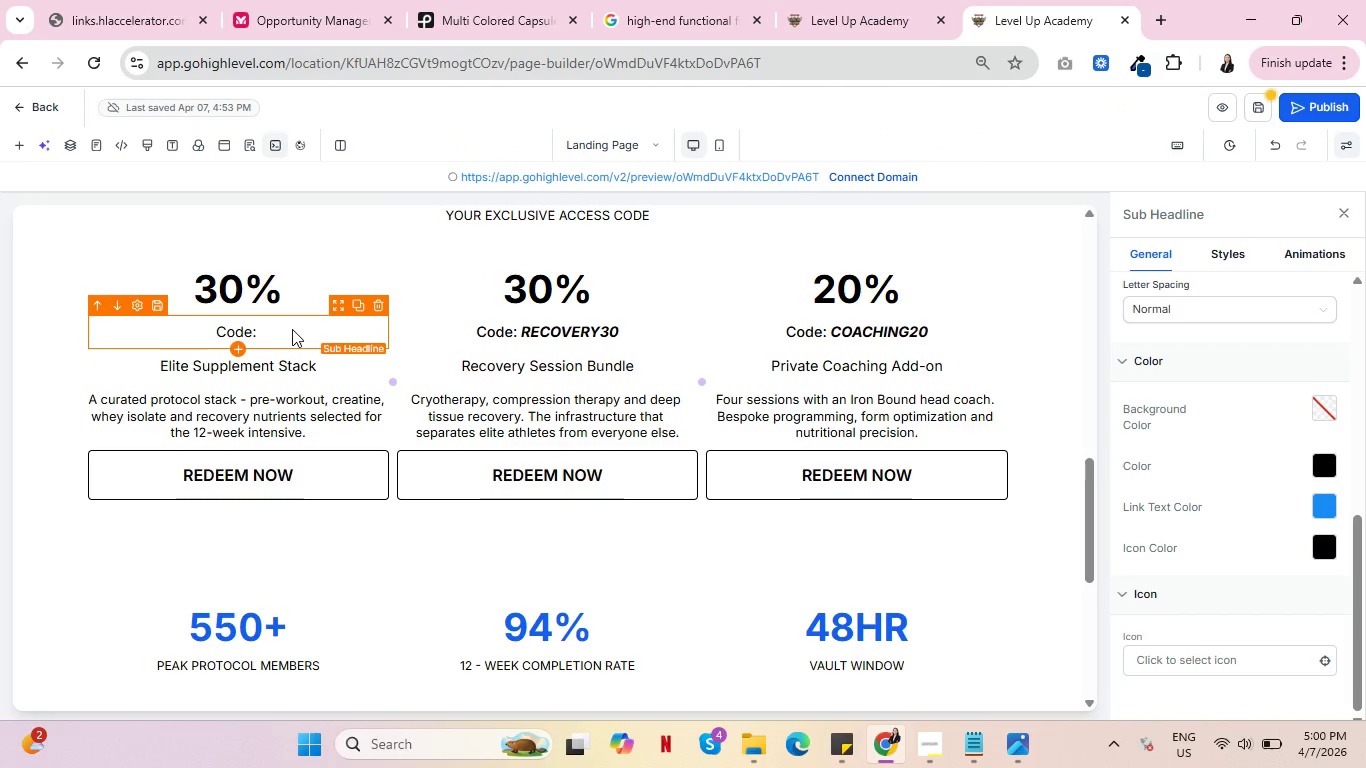 
double_click([292, 329])
 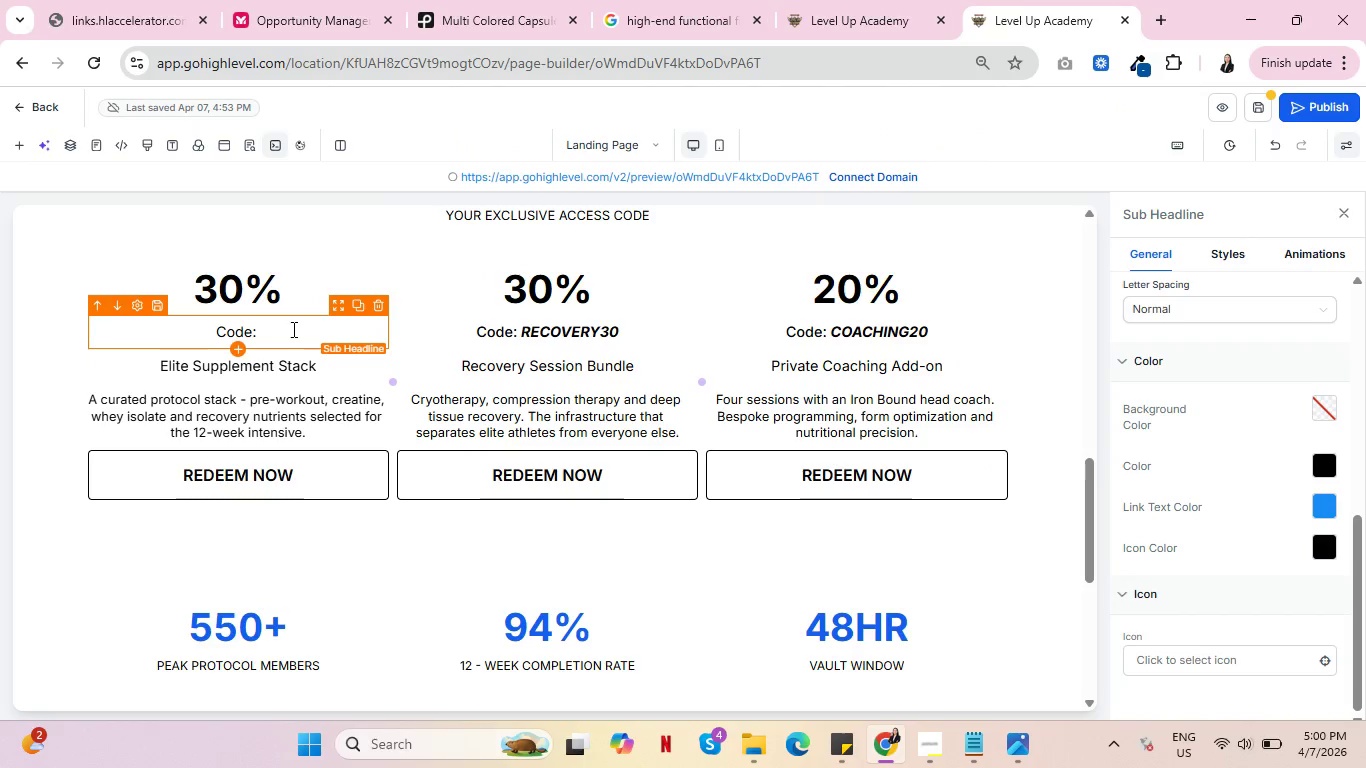 
key(Control+V)
 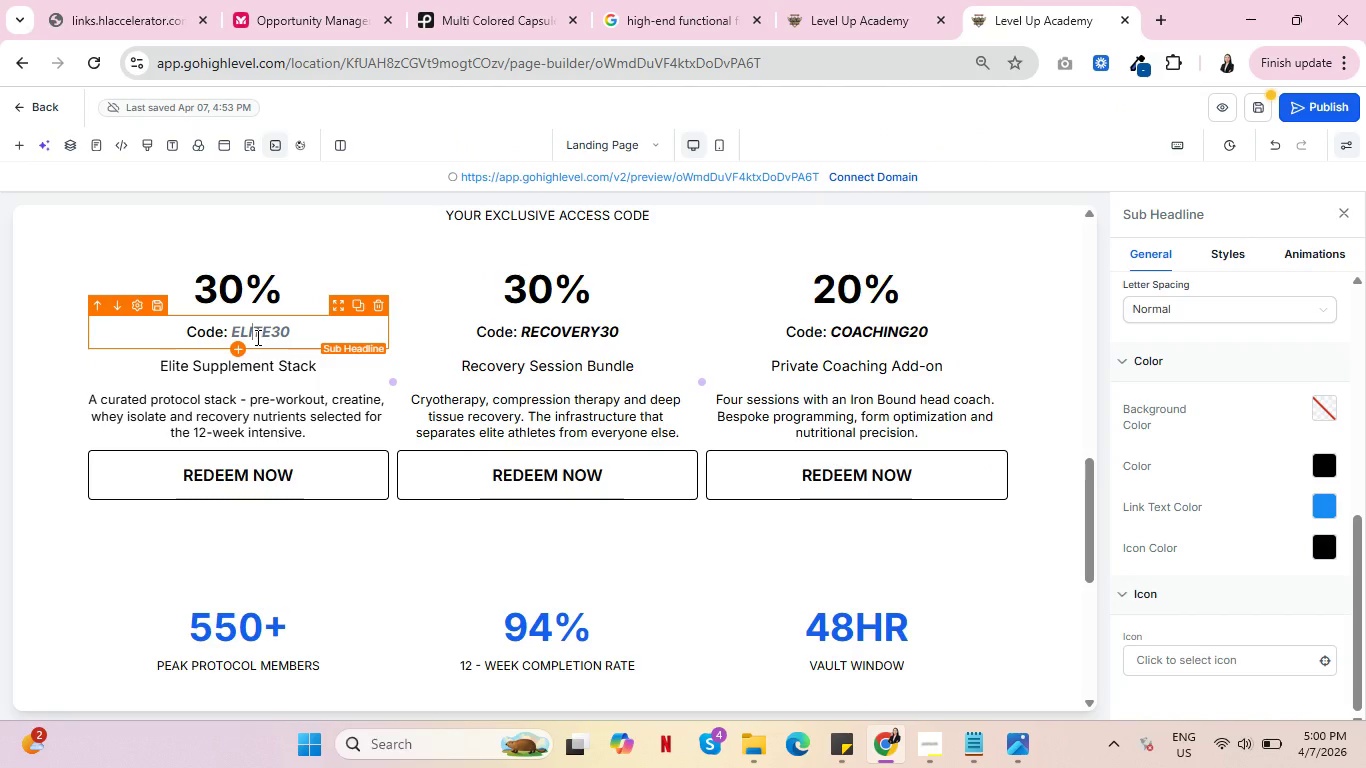 
double_click([254, 337])
 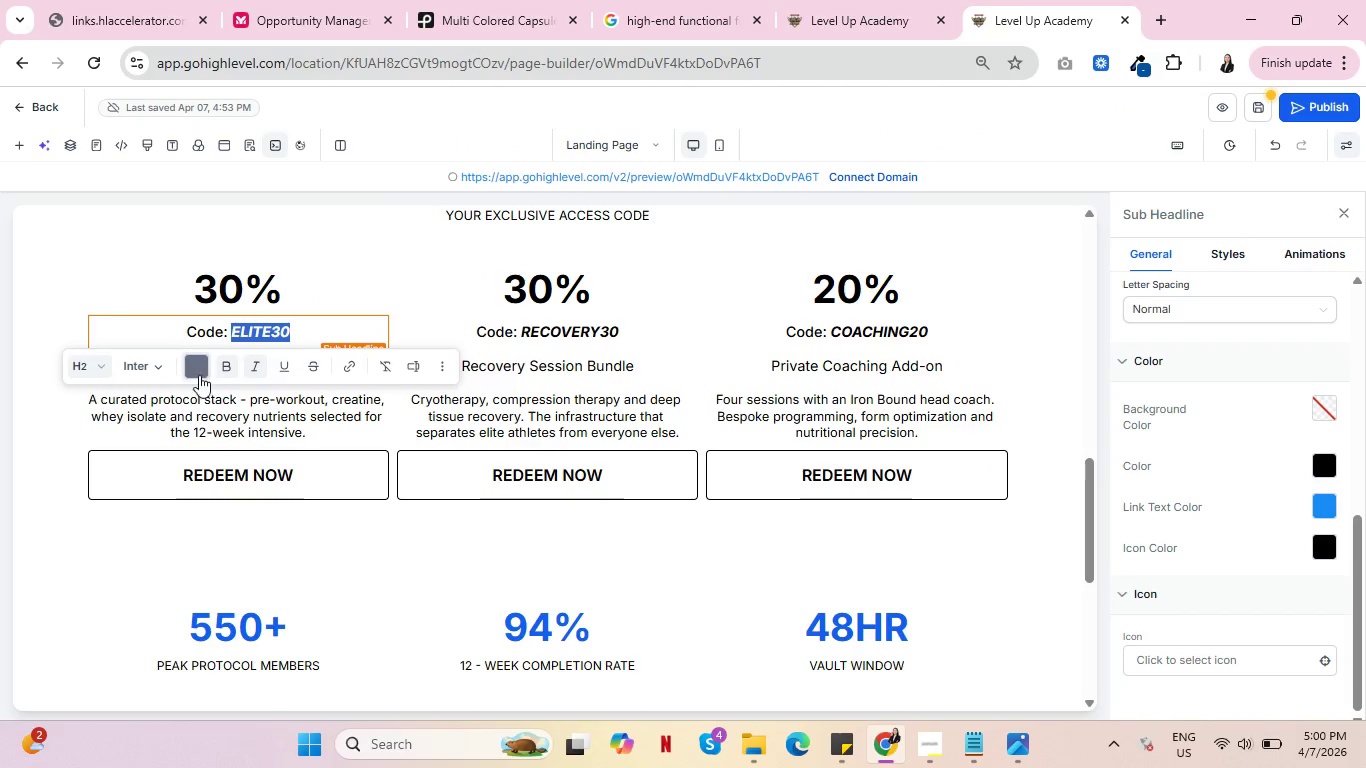 
left_click([196, 369])
 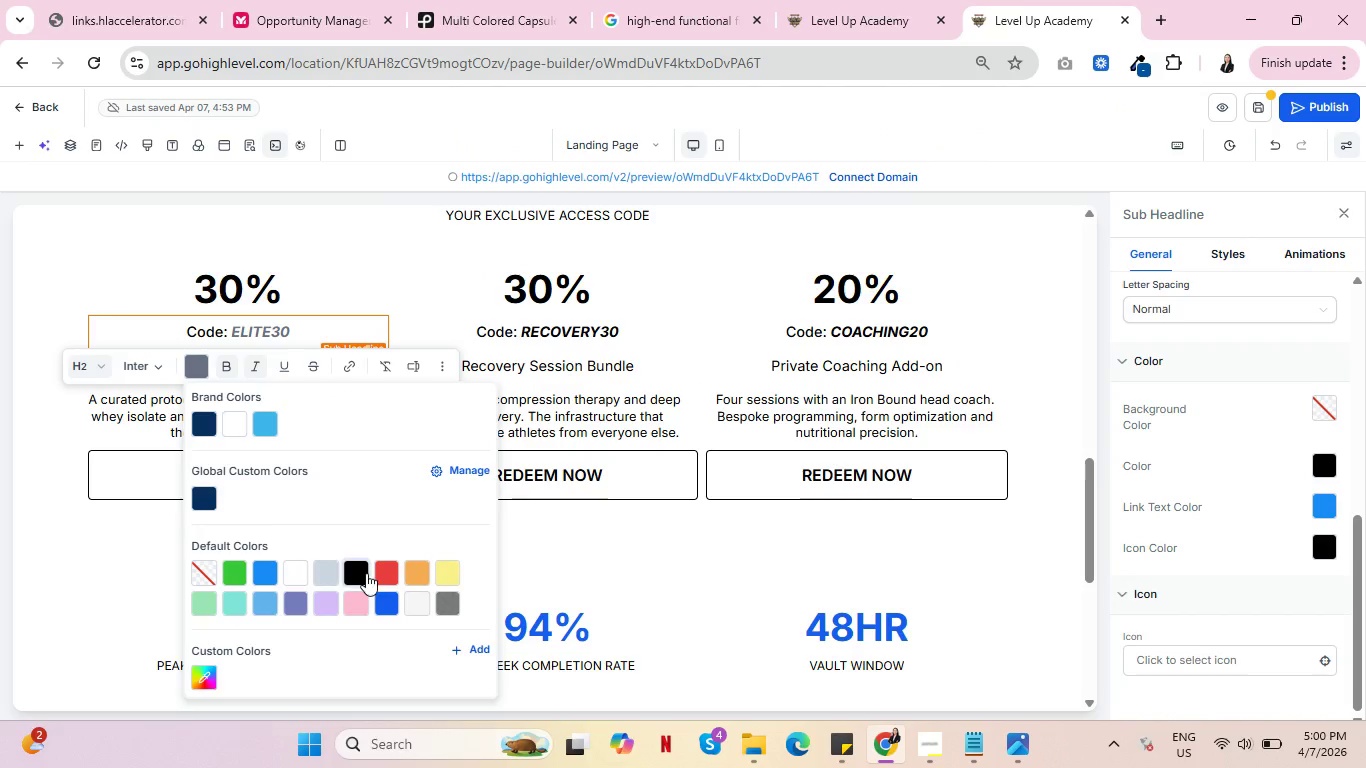 
left_click([359, 576])
 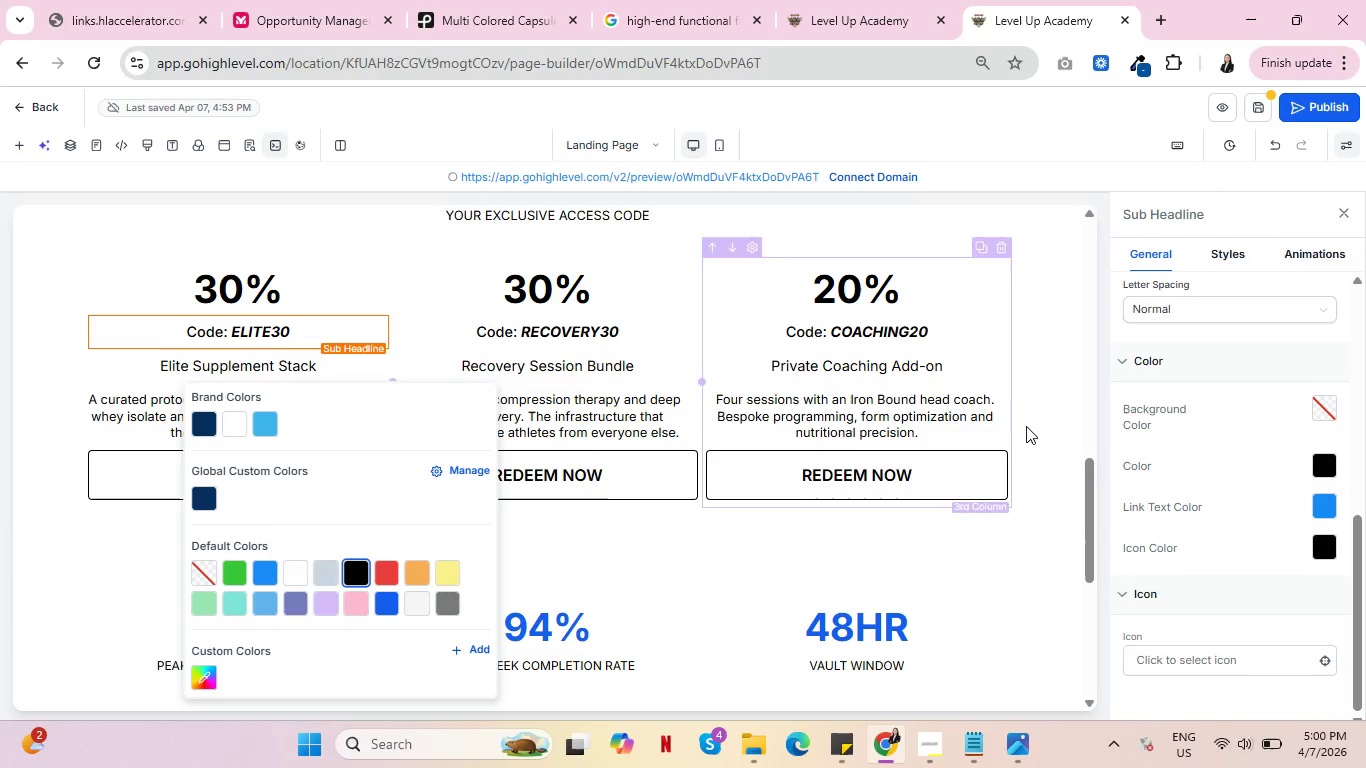 
left_click([1046, 438])
 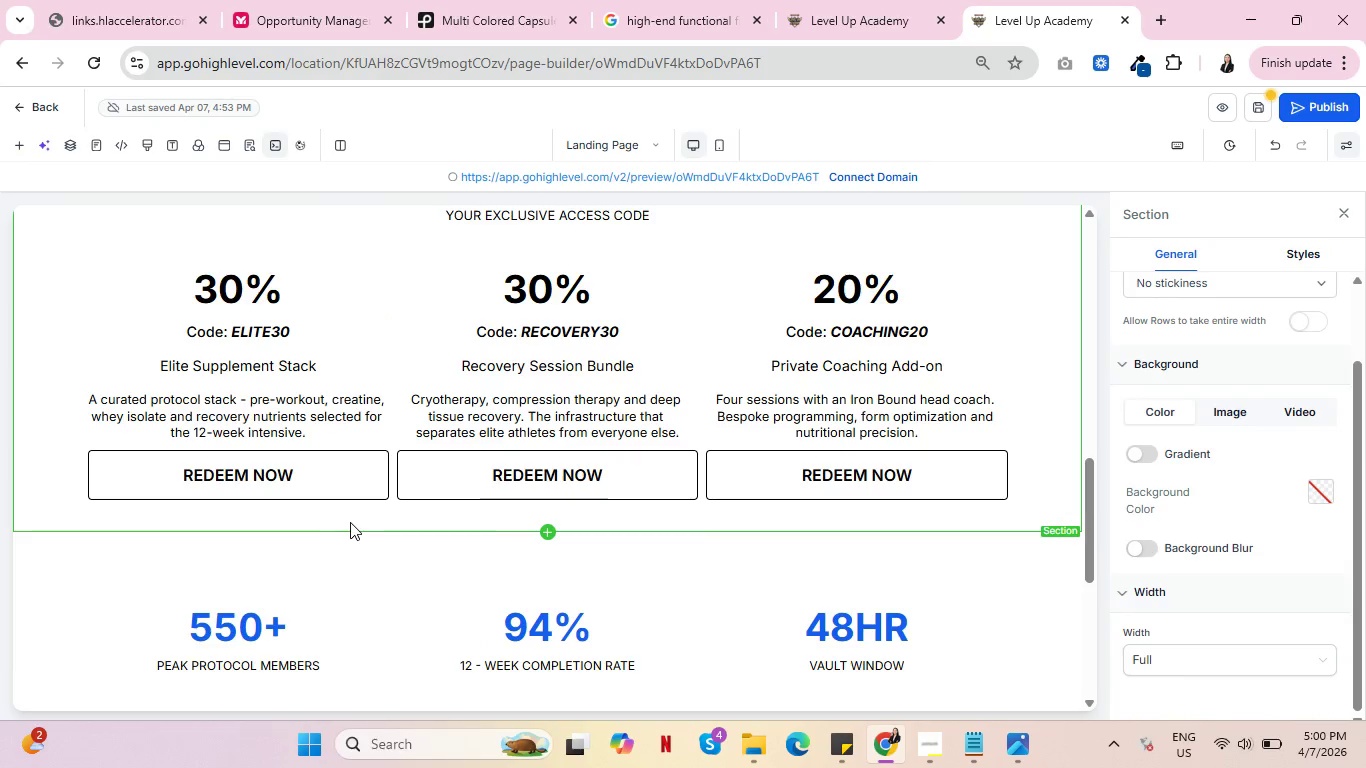 
wait(5.38)
 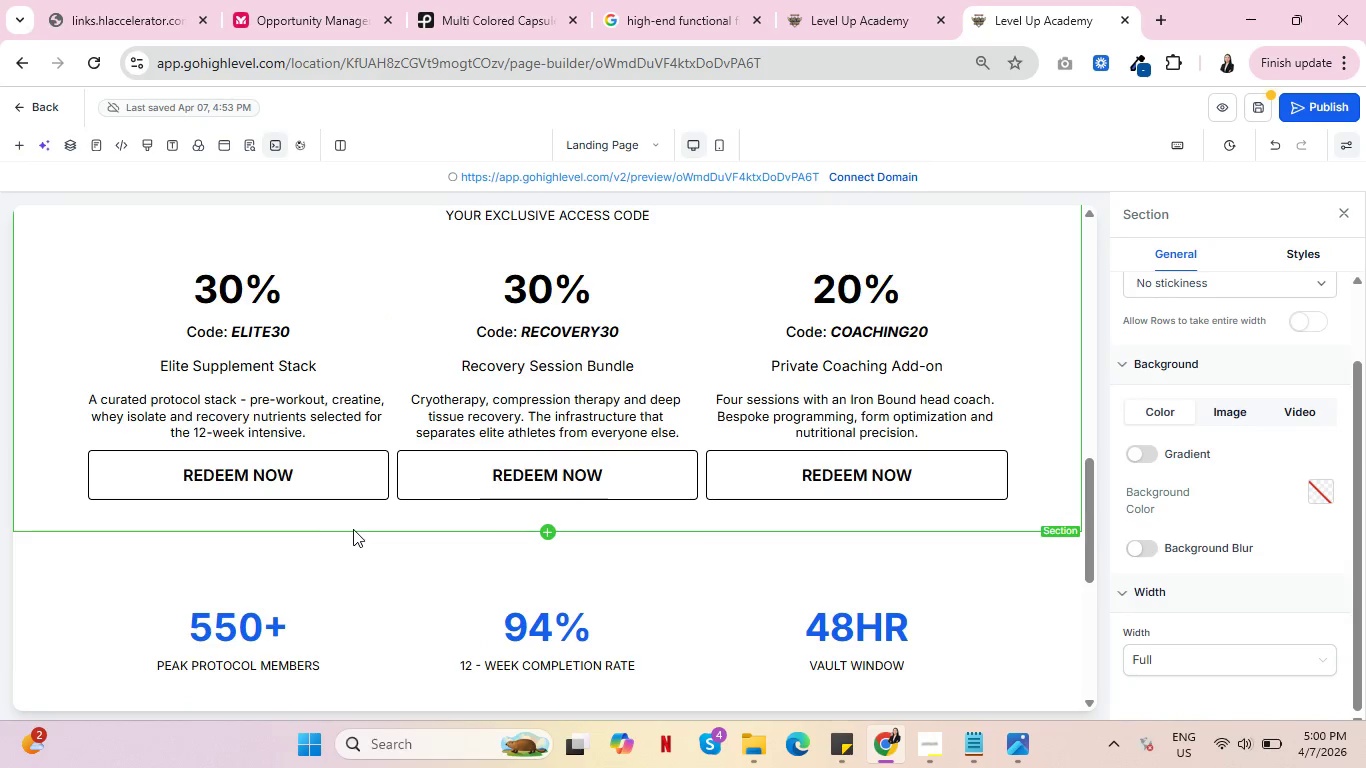 
scroll: coordinate [328, 539], scroll_direction: up, amount: 2.0
 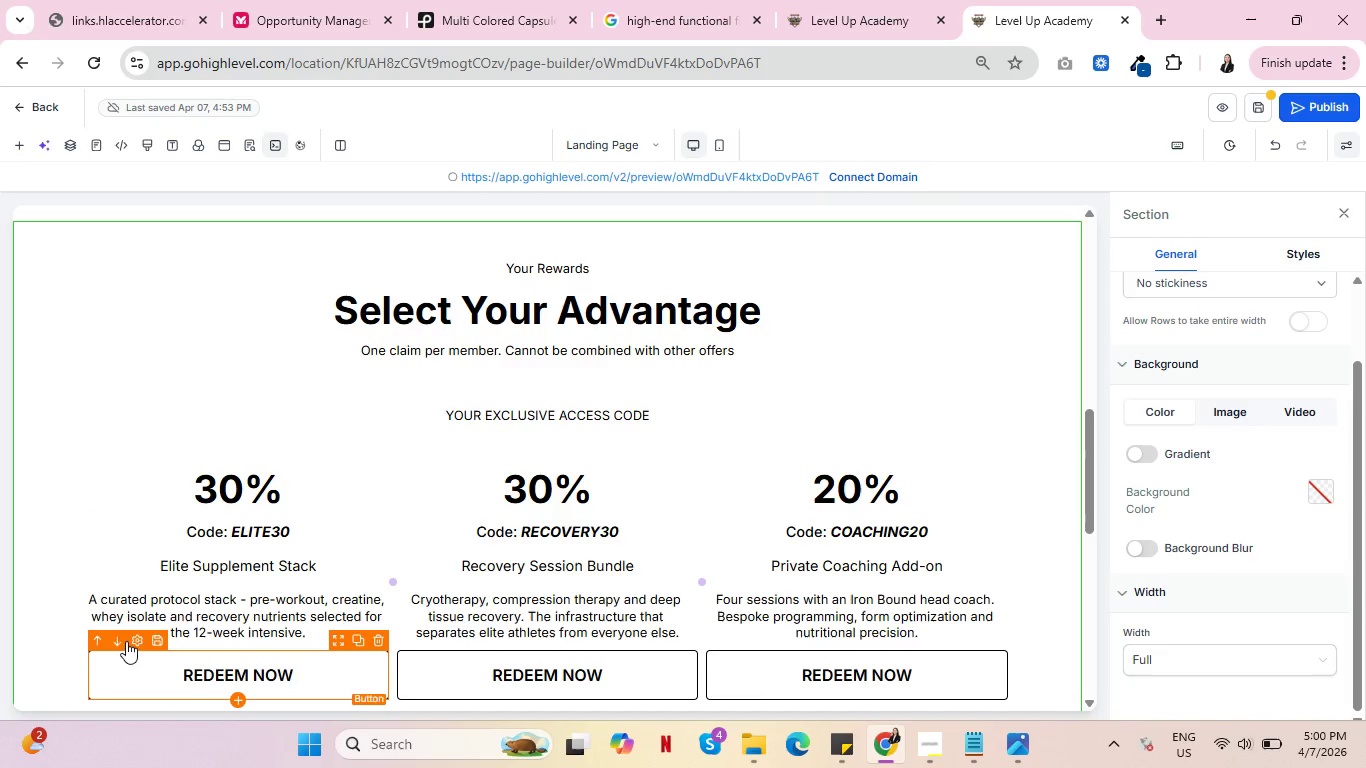 
wait(13.06)
 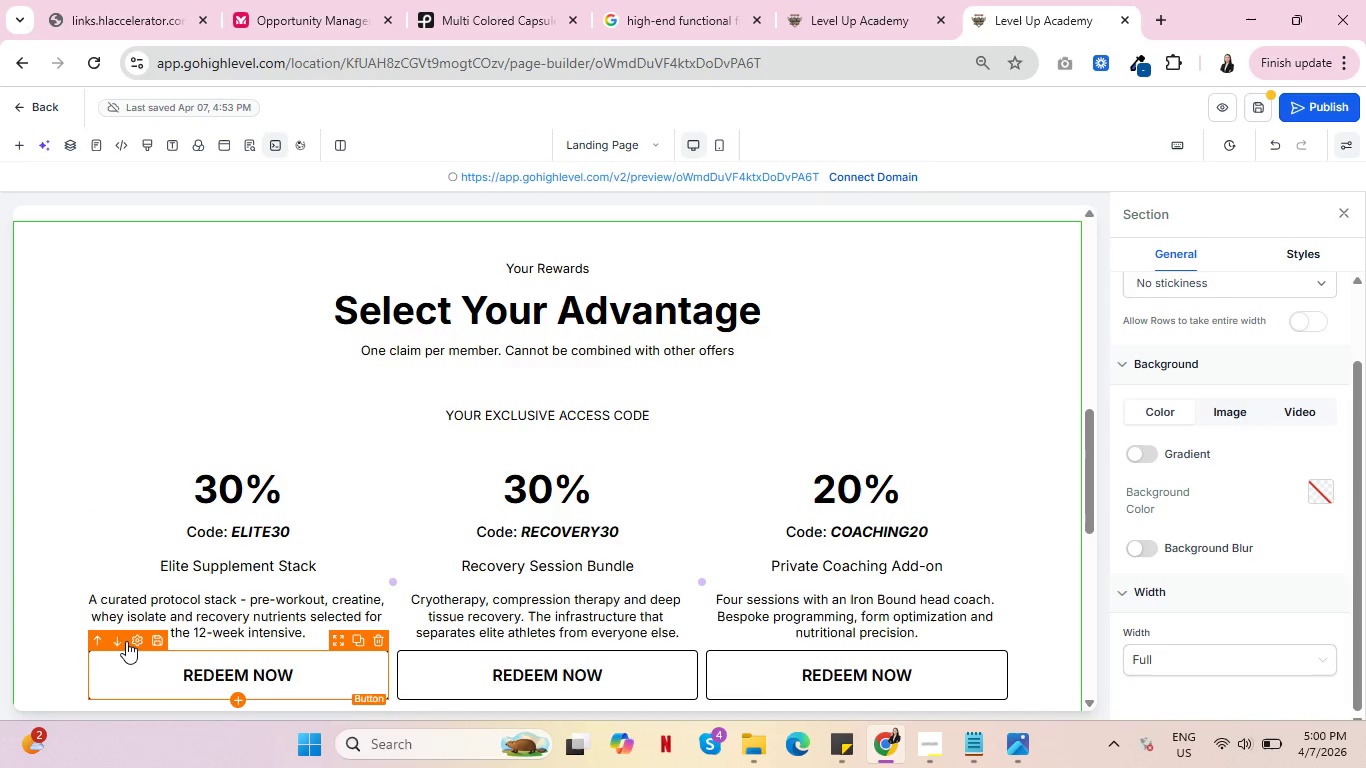 
scroll: coordinate [353, 567], scroll_direction: down, amount: 9.0
 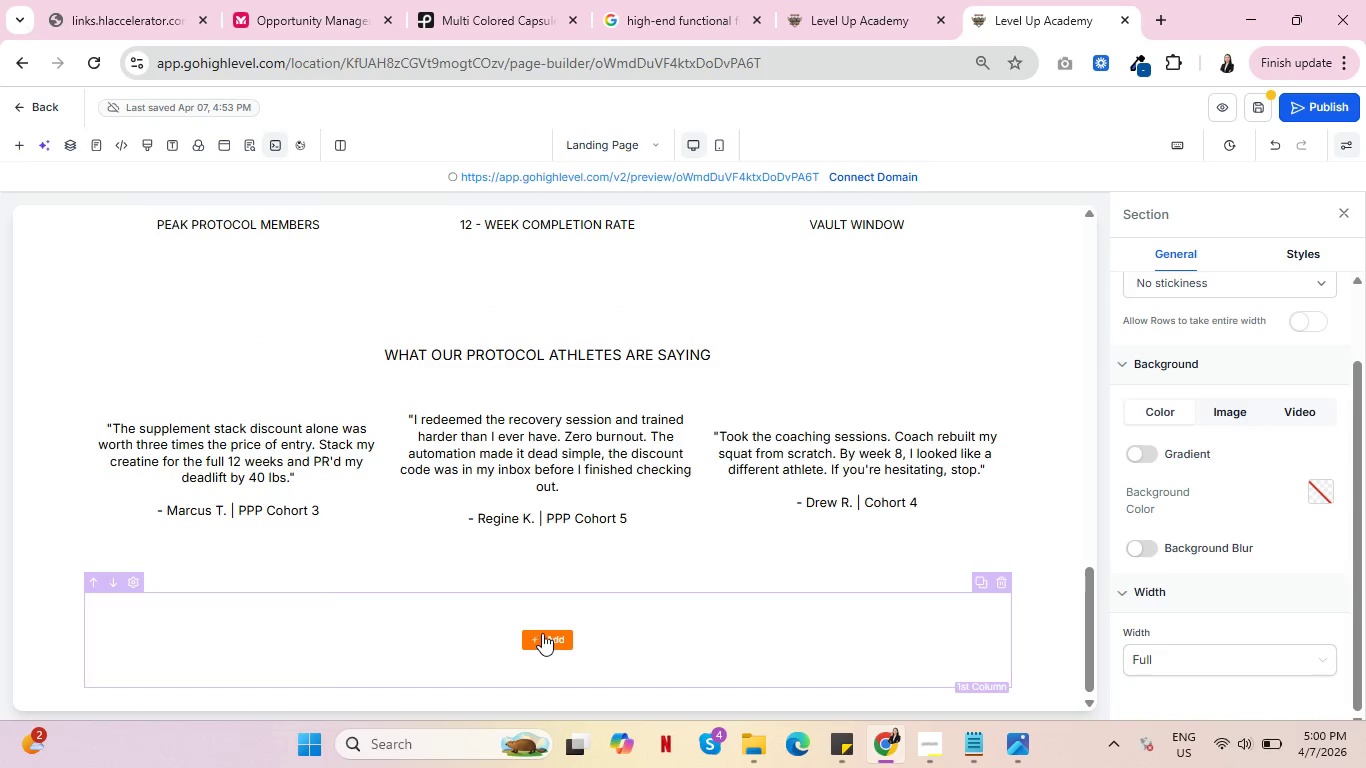 
scroll: coordinate [631, 542], scroll_direction: up, amount: 17.0
 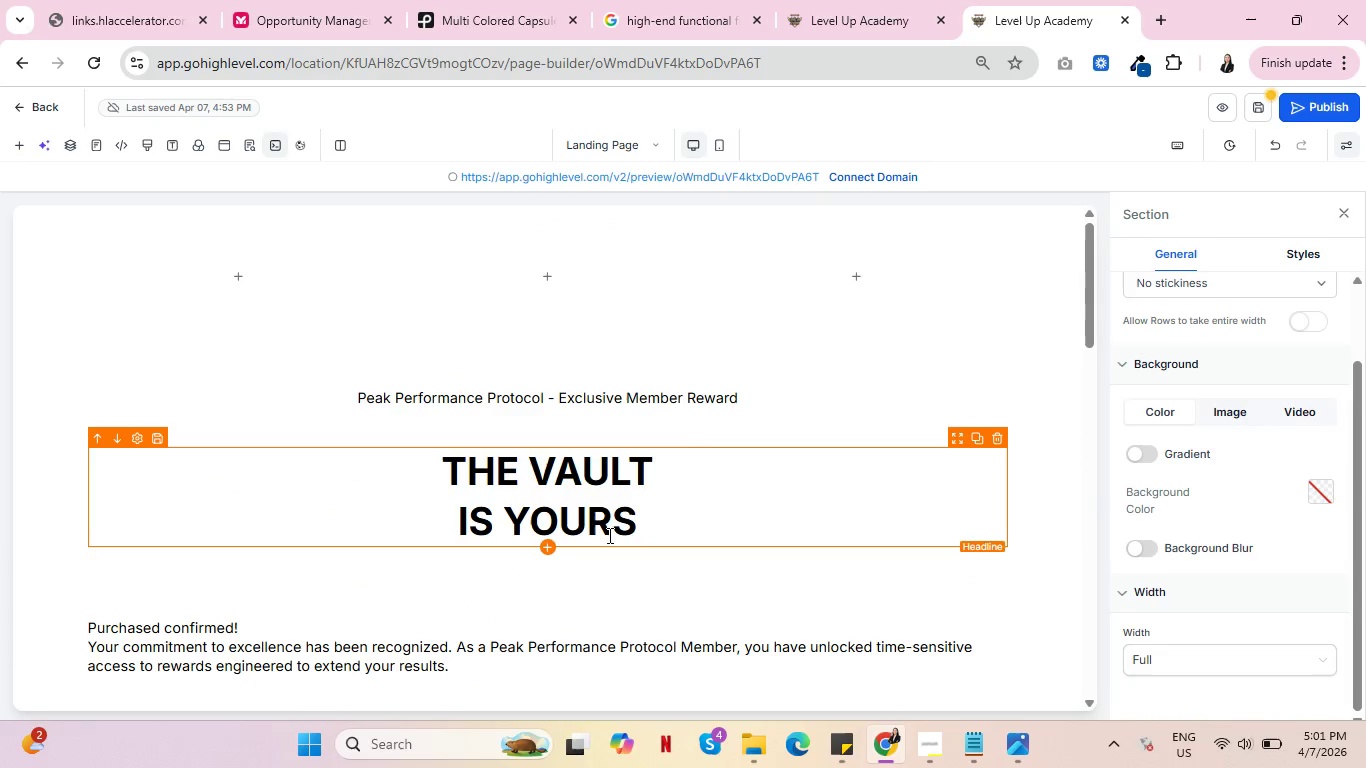 
wait(6.41)
 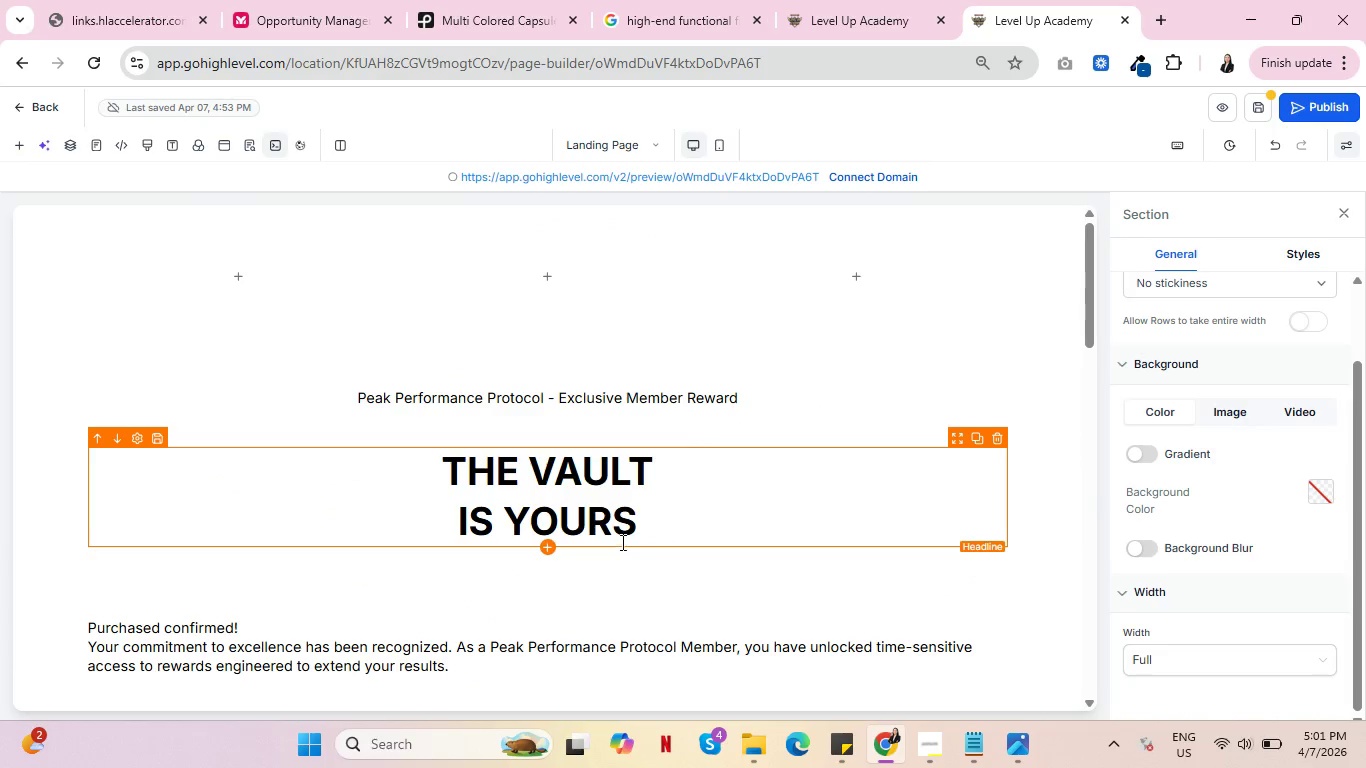 
scroll: coordinate [408, 518], scroll_direction: down, amount: 2.0
 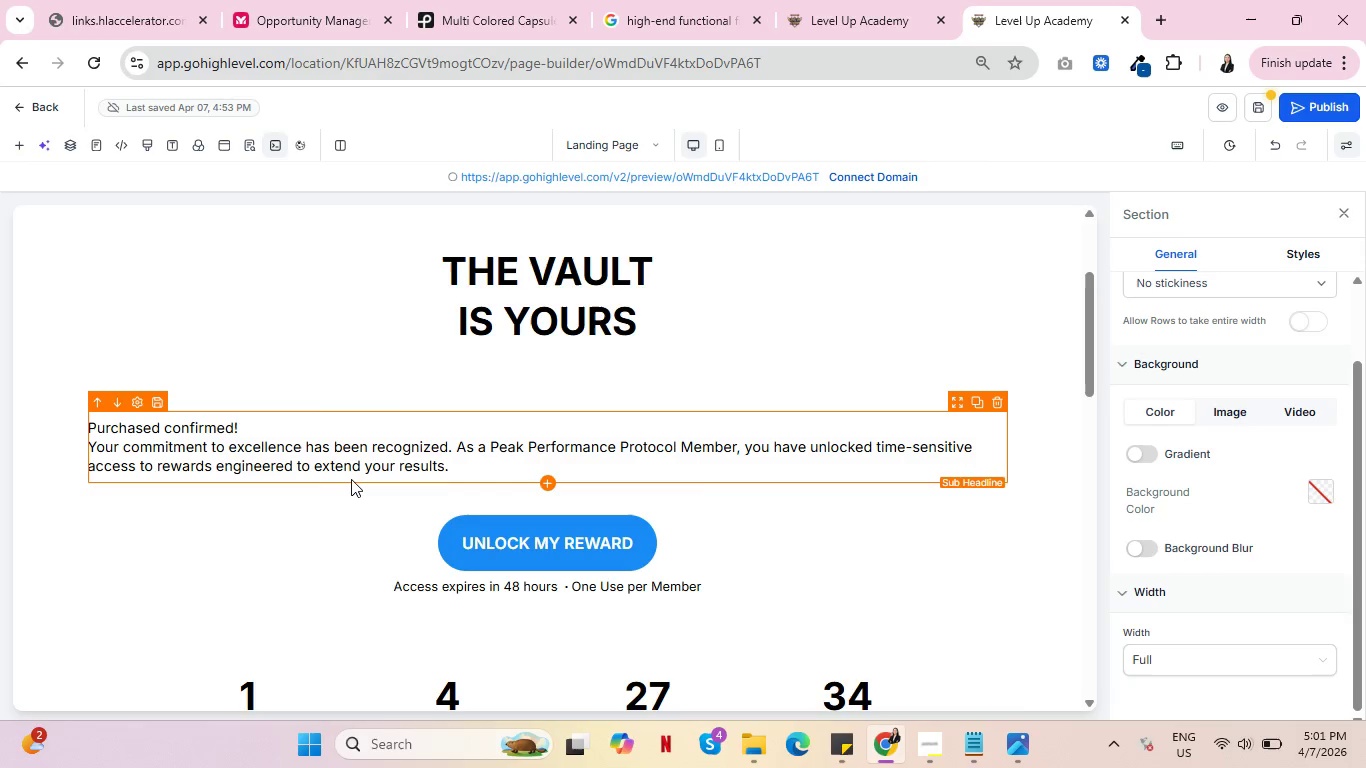 
wait(15.44)
 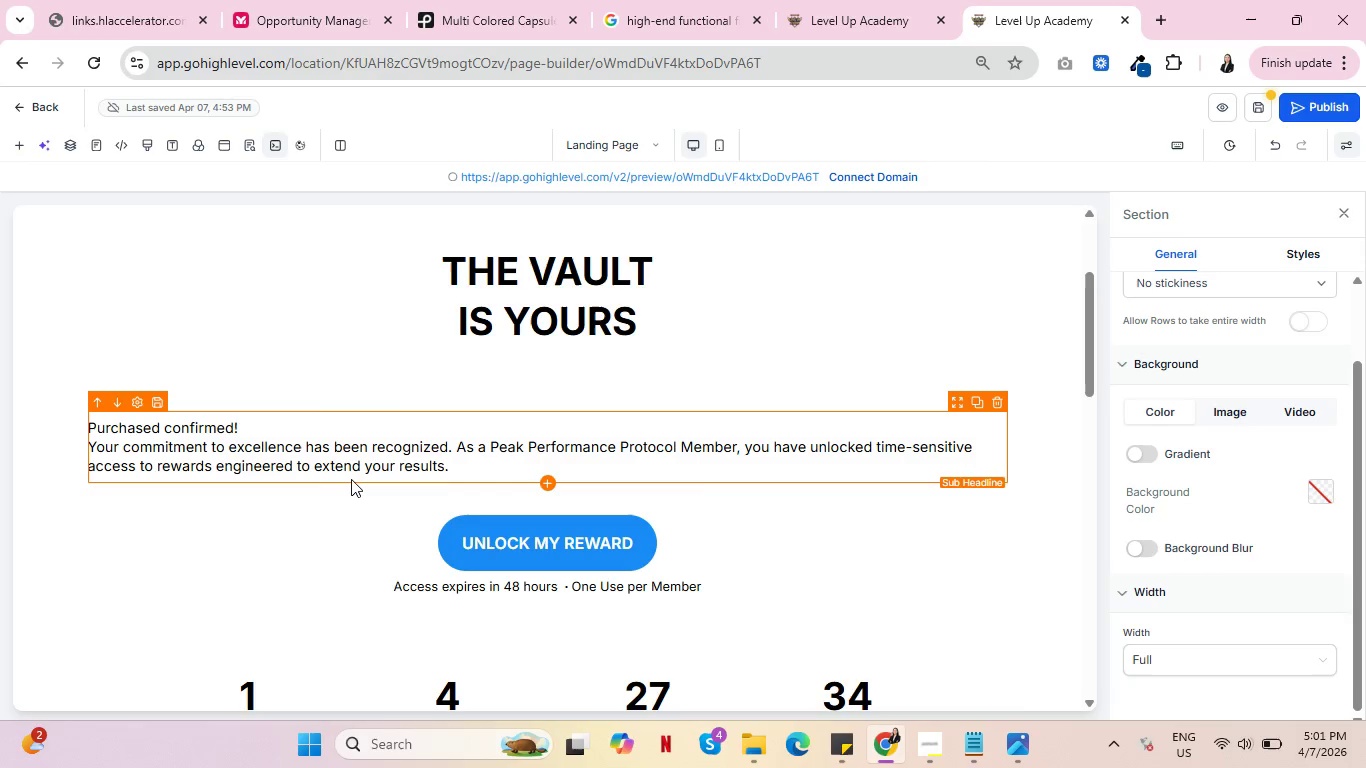 
scroll: coordinate [287, 501], scroll_direction: down, amount: 3.0
 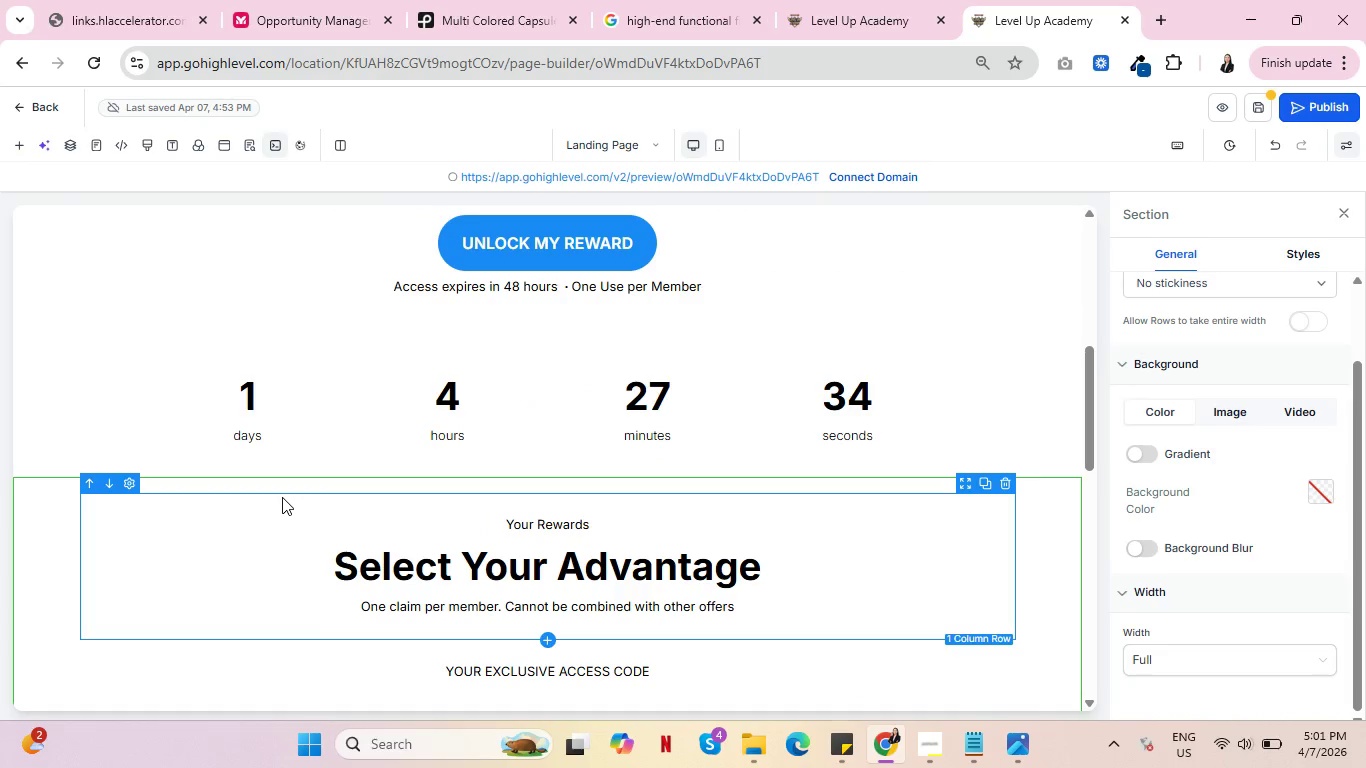 
scroll: coordinate [282, 497], scroll_direction: up, amount: 3.0
 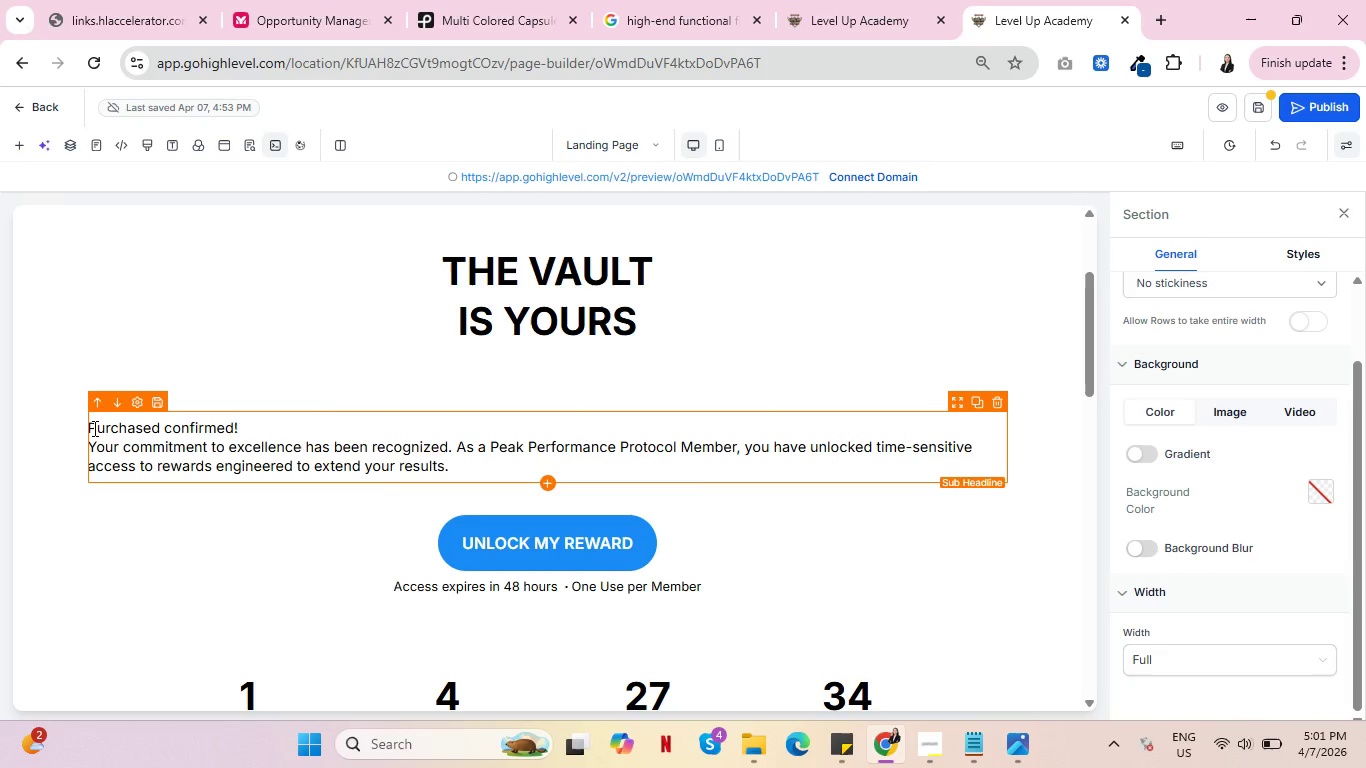 
wait(6.06)
 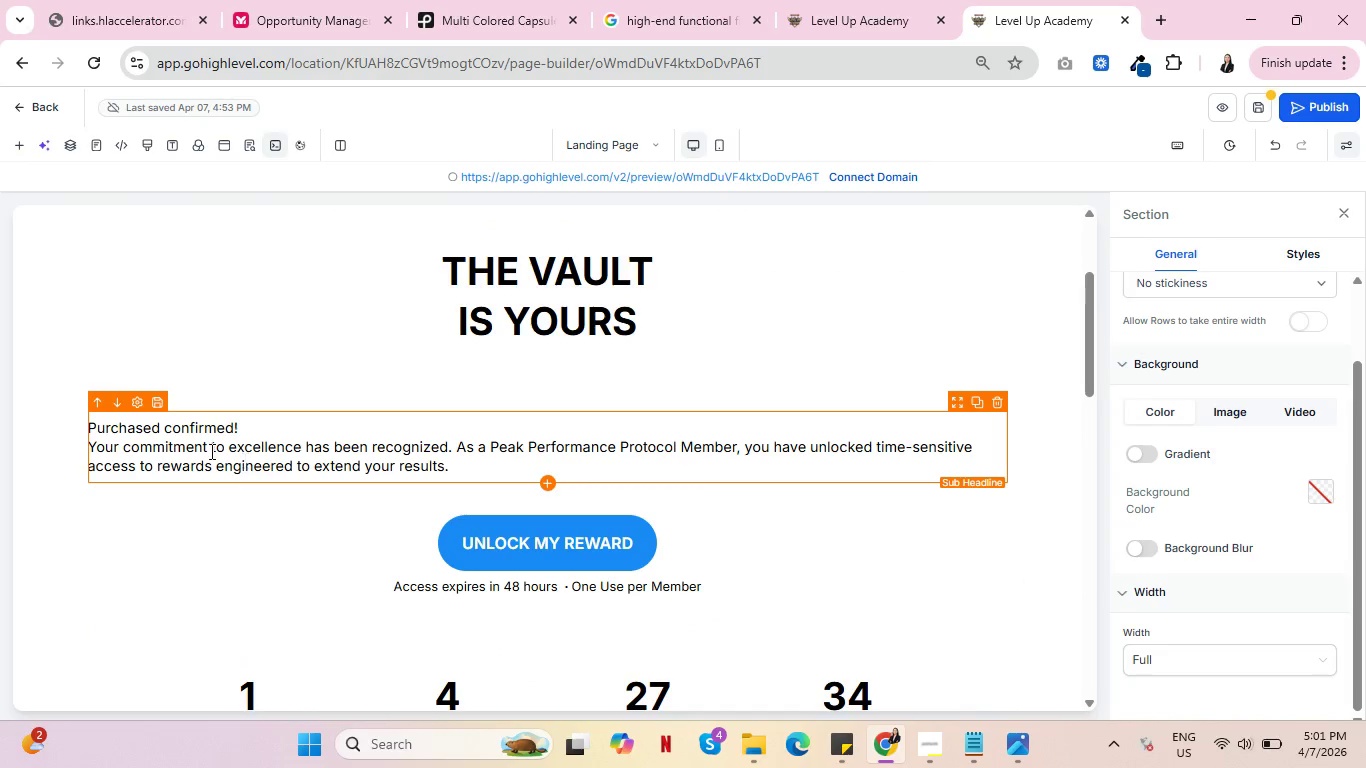 
left_click([648, 320])
 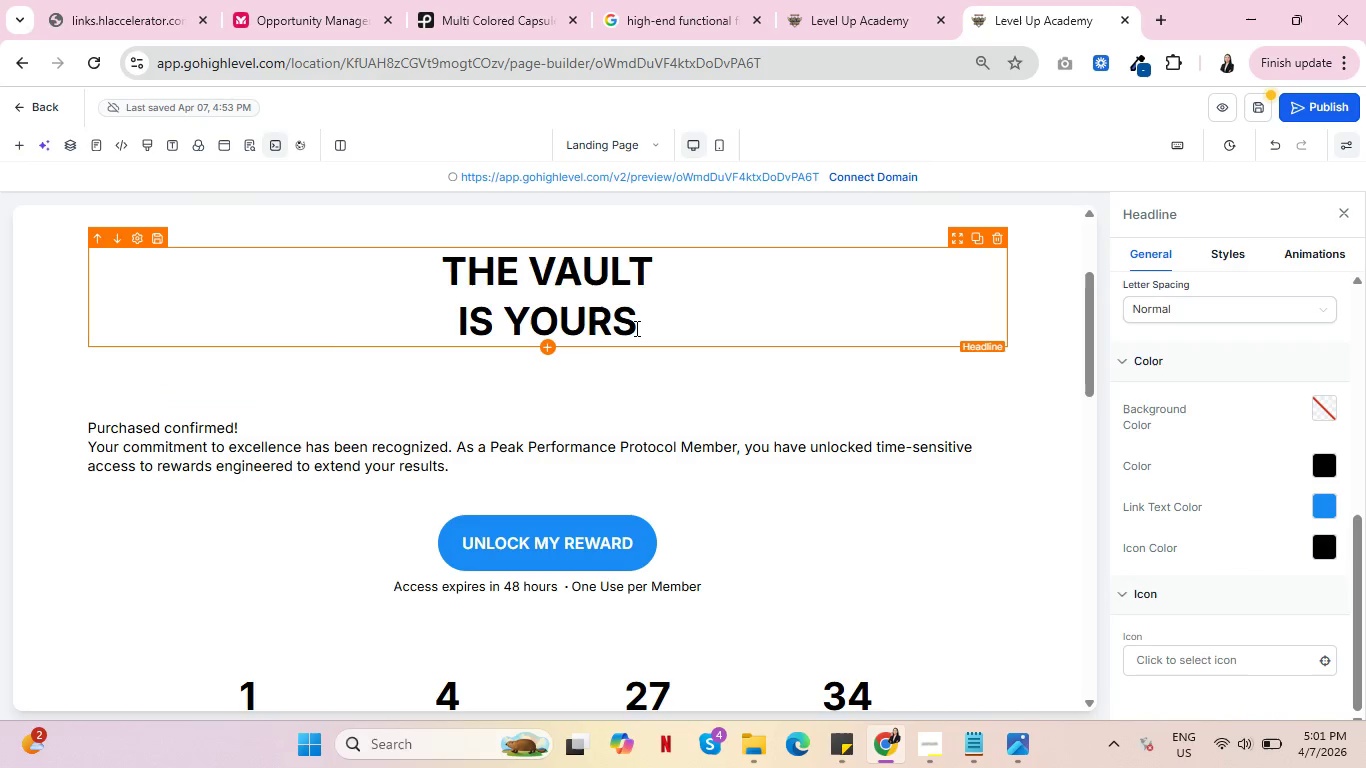 
key(Comma)
 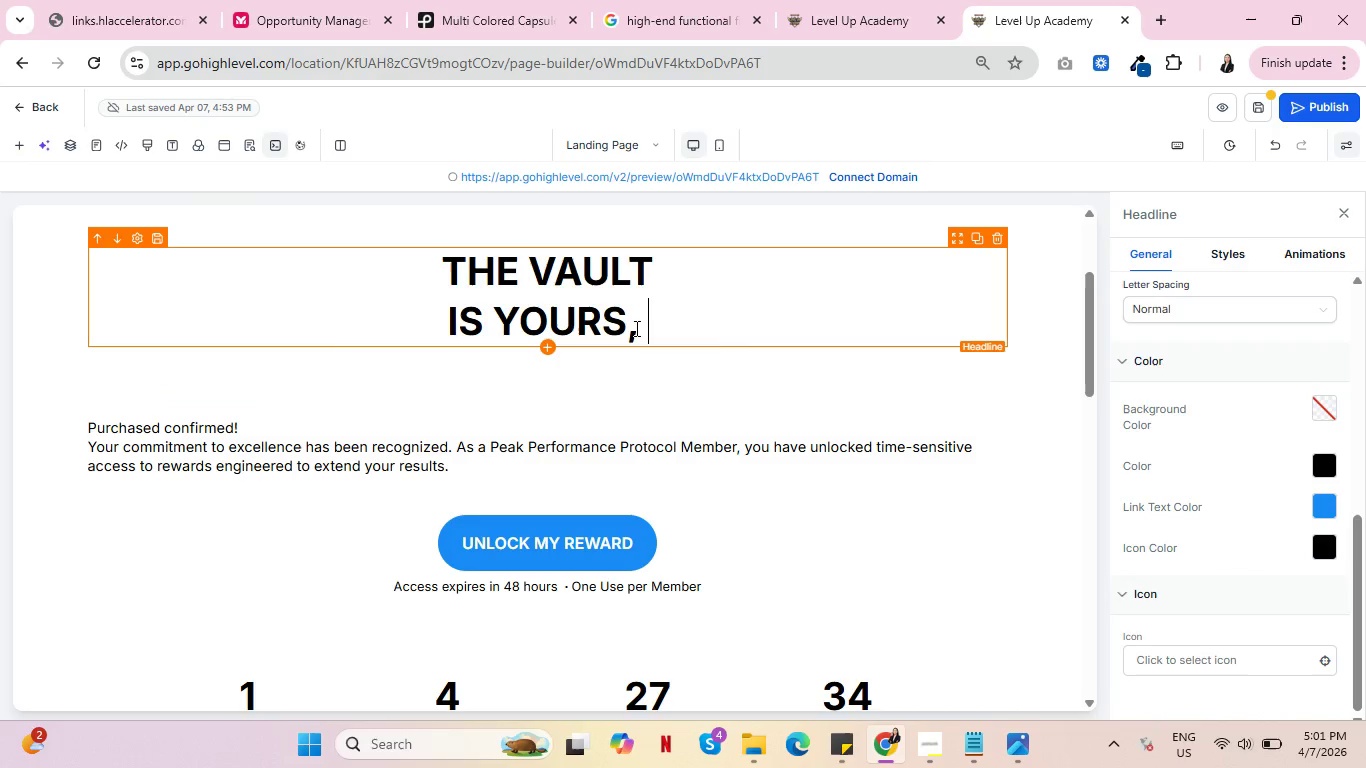 
key(Space)
 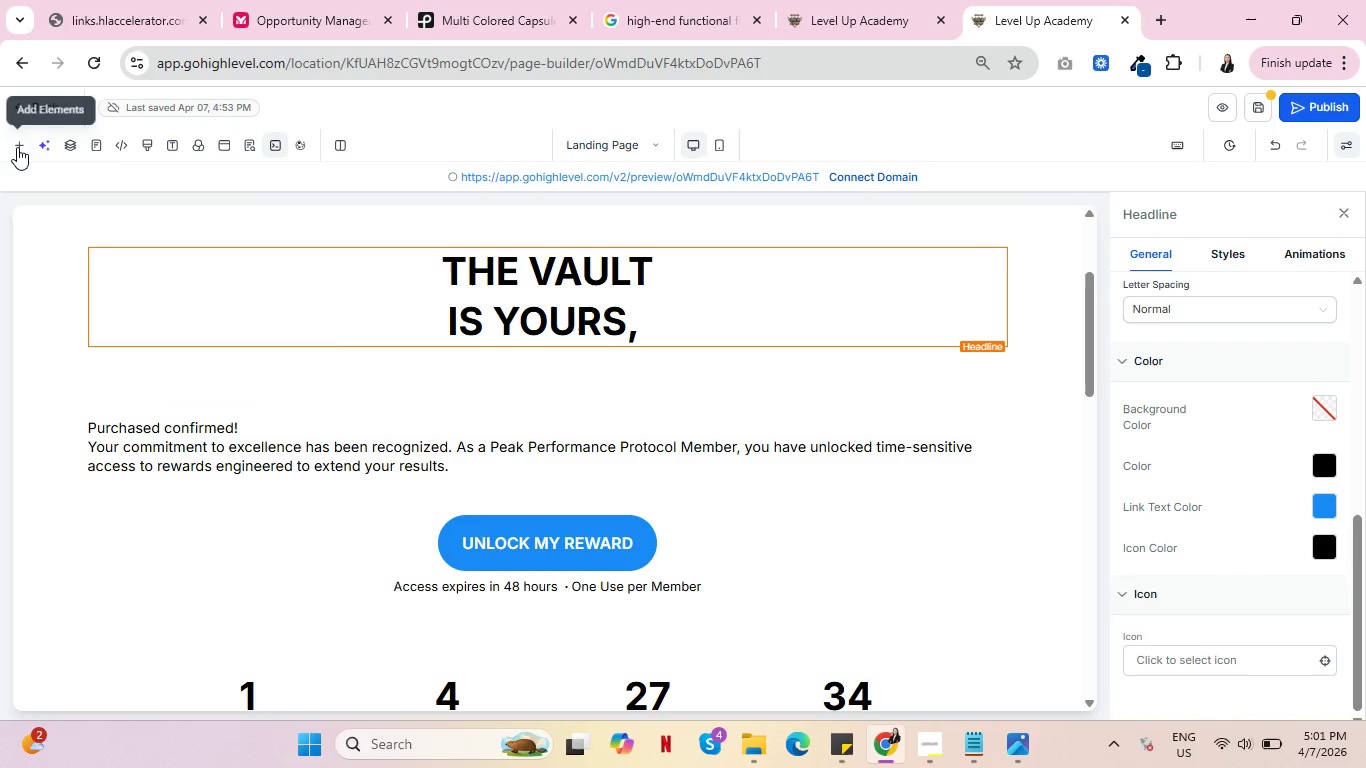 
left_click([18, 147])
 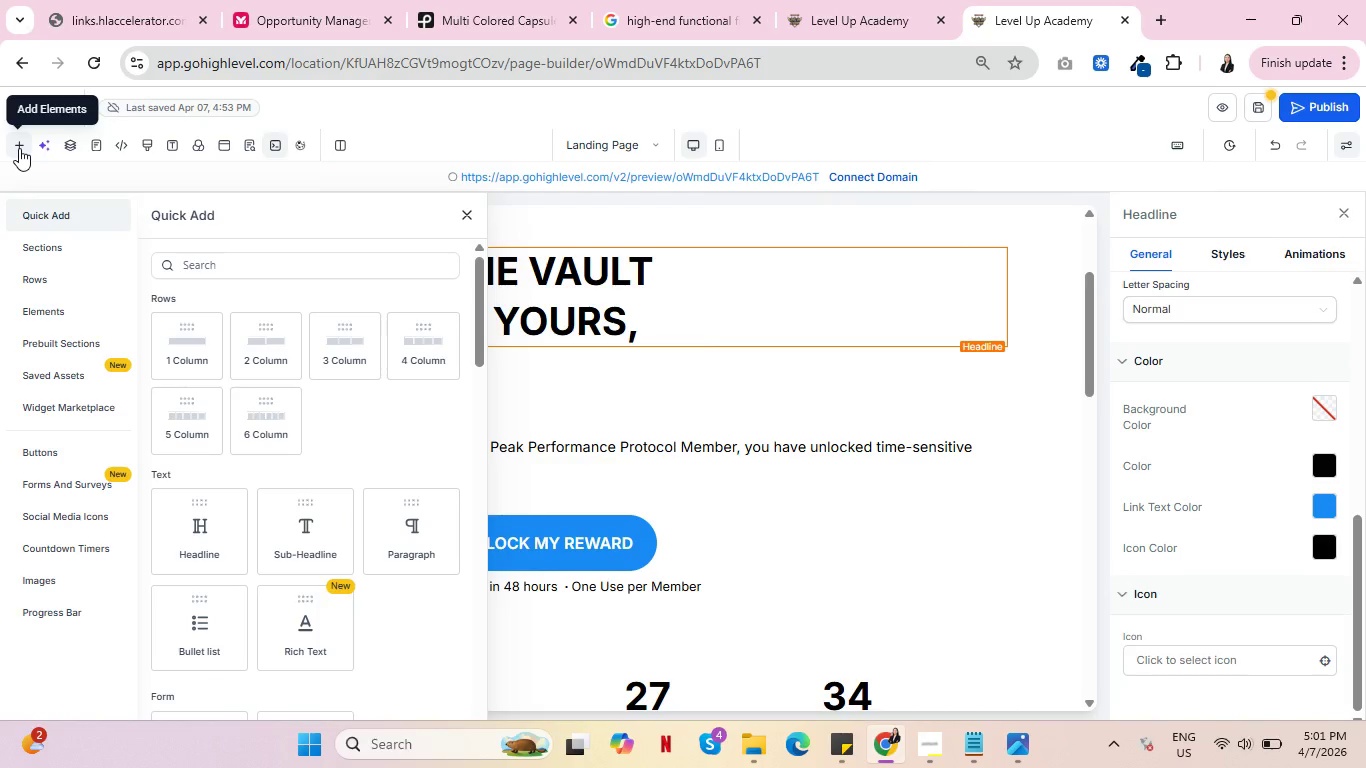 
scroll: coordinate [425, 570], scroll_direction: down, amount: 11.0
 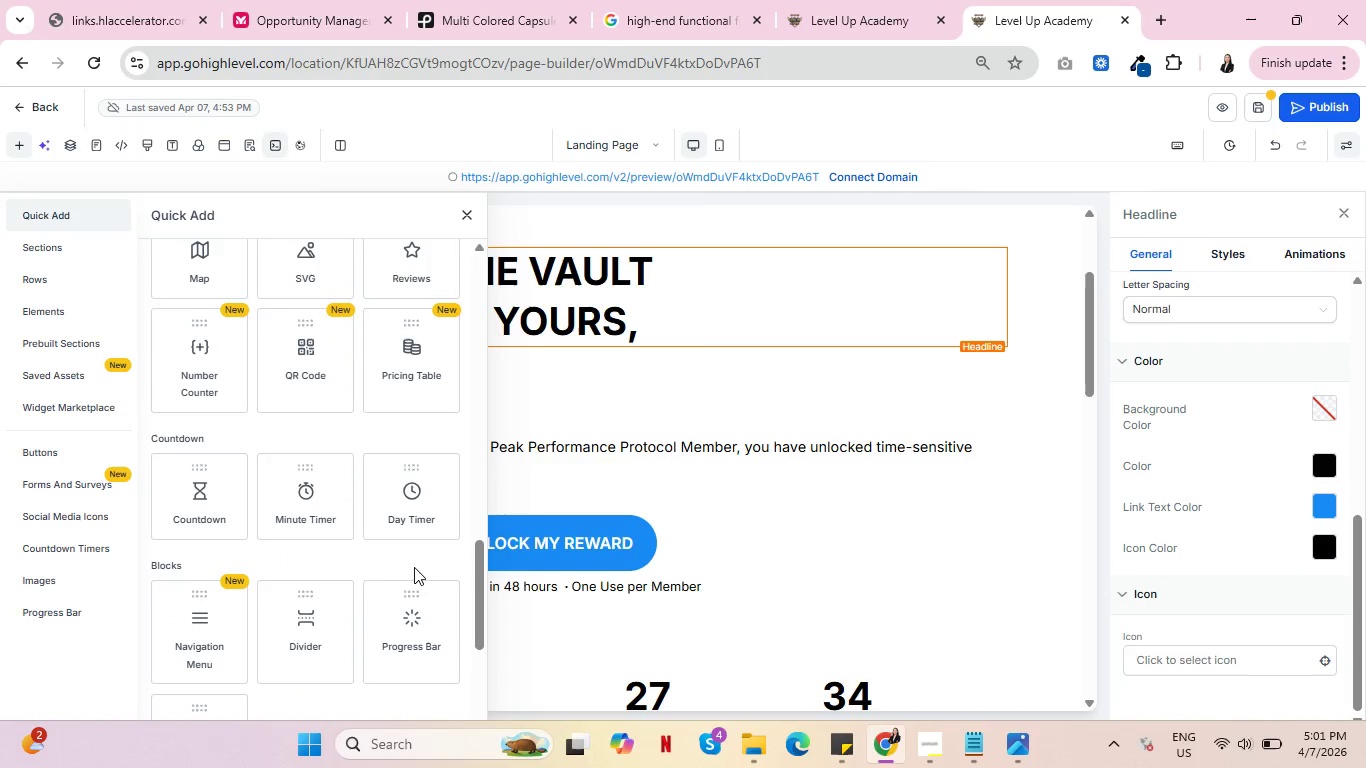 
wait(5.28)
 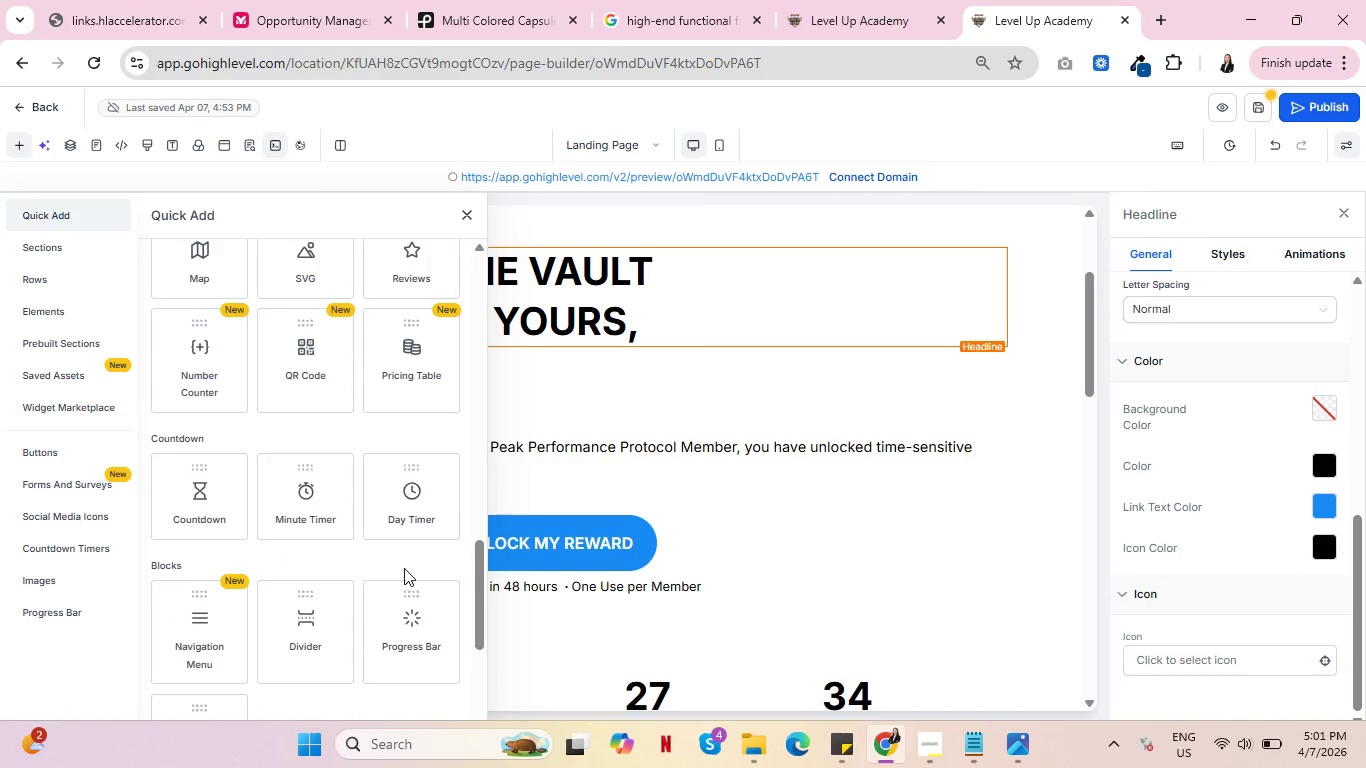 
scroll: coordinate [437, 558], scroll_direction: down, amount: 5.0
 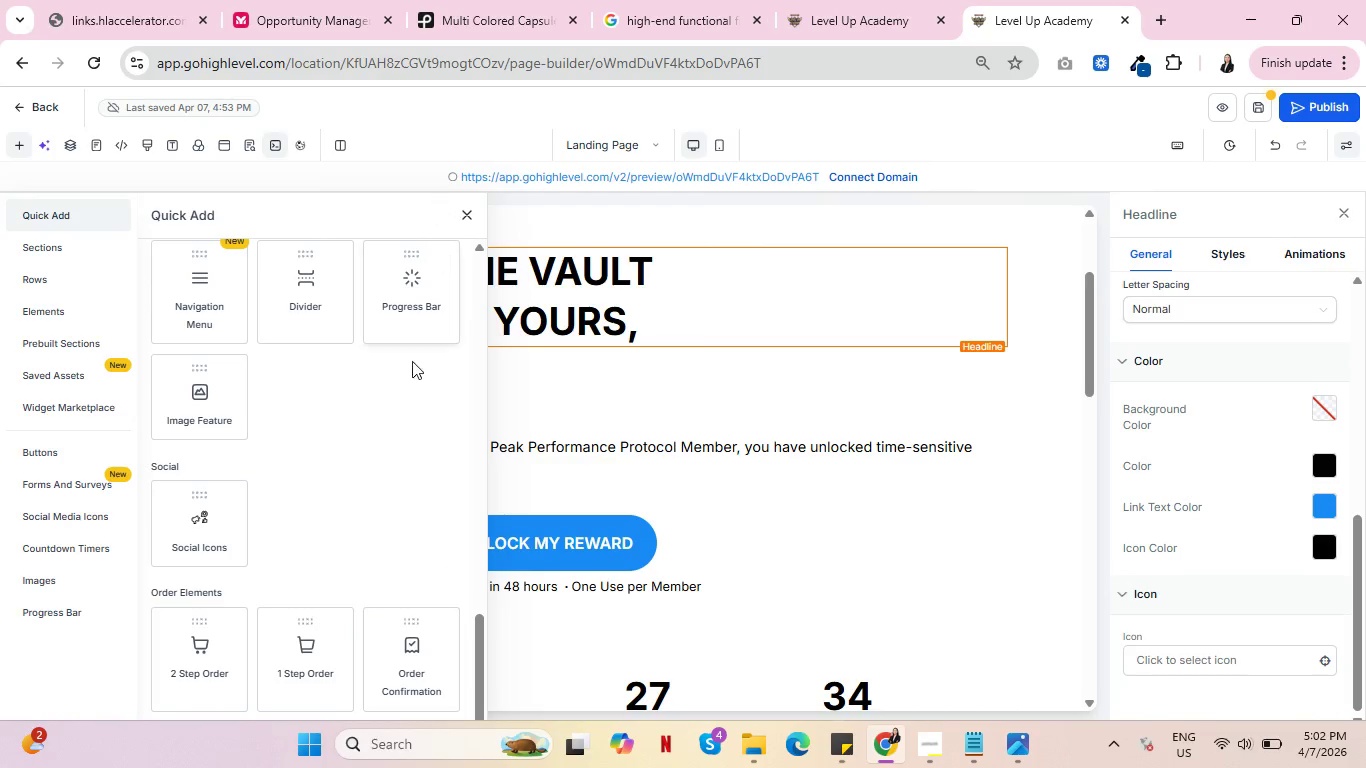 
wait(5.28)
 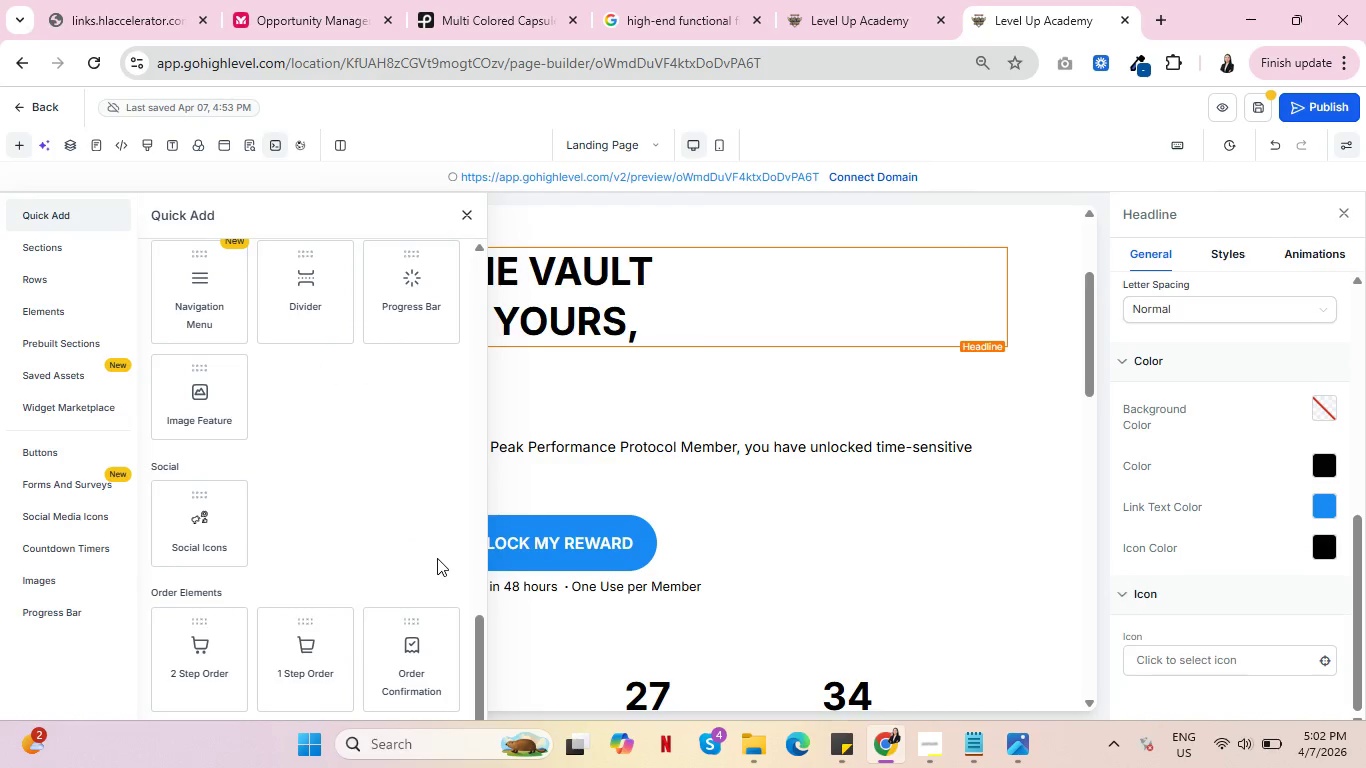 
left_click([471, 211])
 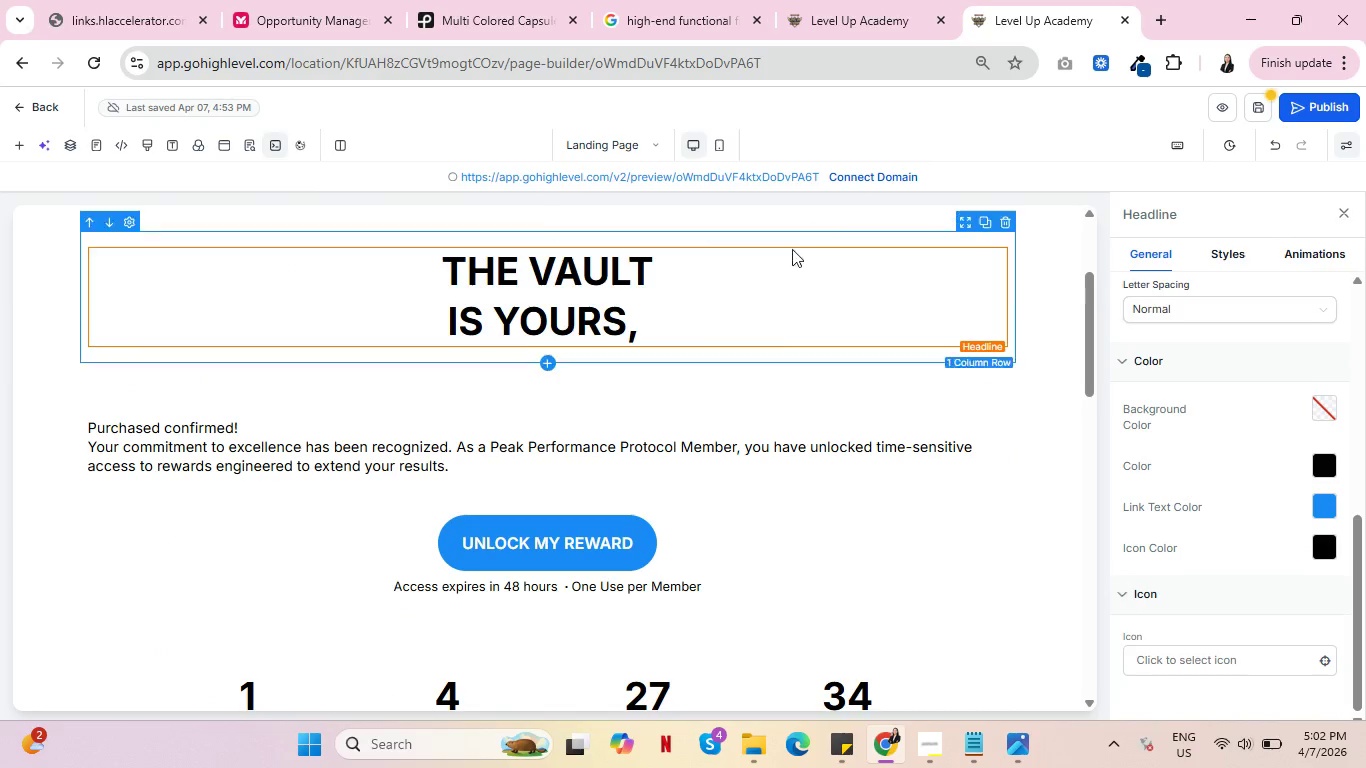 
scroll: coordinate [773, 382], scroll_direction: up, amount: 6.0
 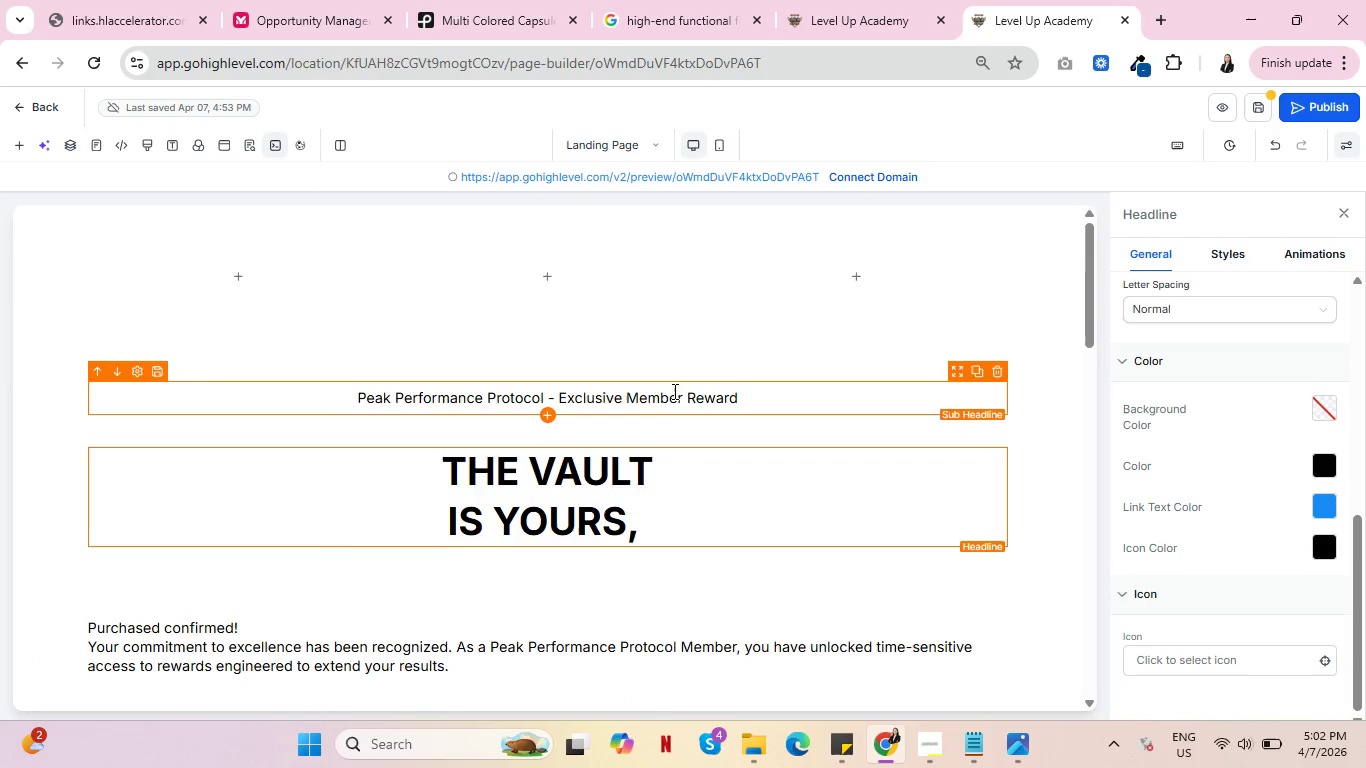 
scroll: coordinate [670, 392], scroll_direction: down, amount: 3.0
 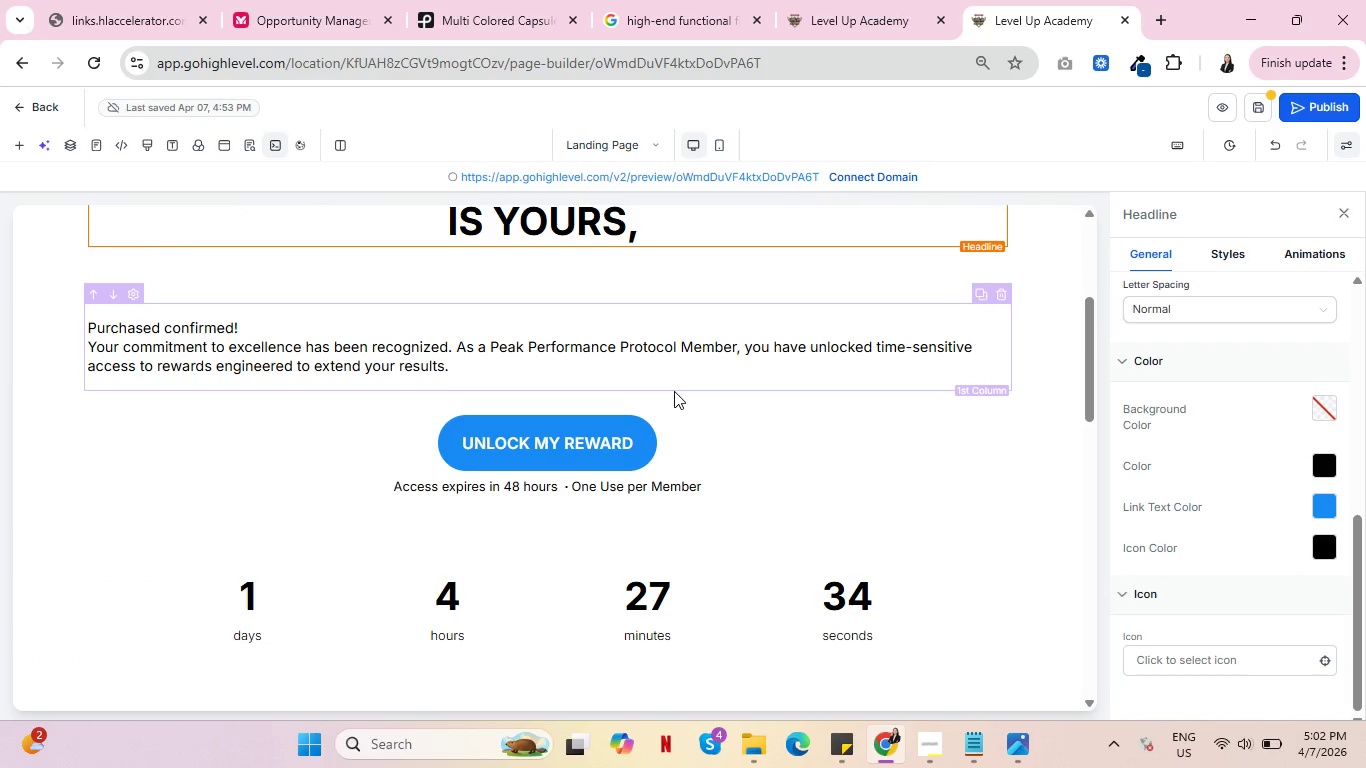 
scroll: coordinate [674, 391], scroll_direction: up, amount: 2.0
 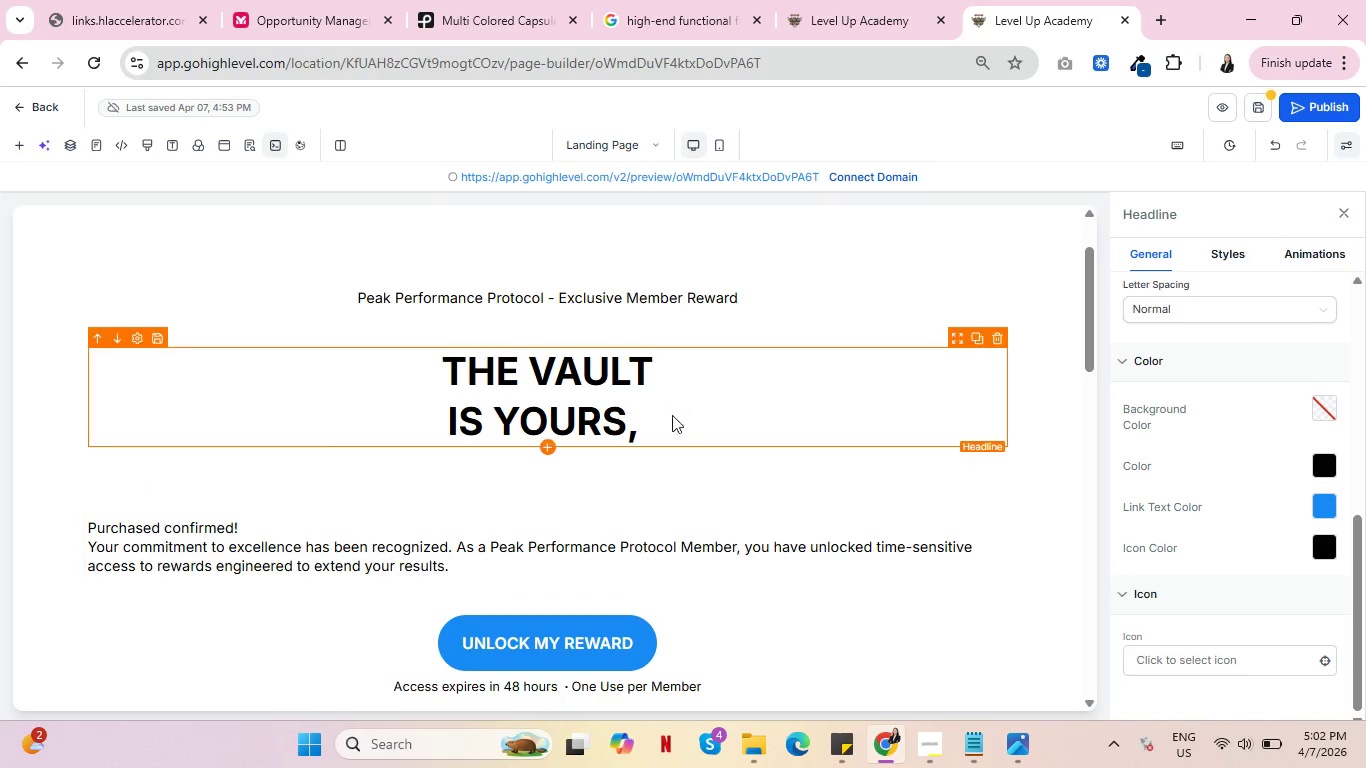 
double_click([672, 426])
 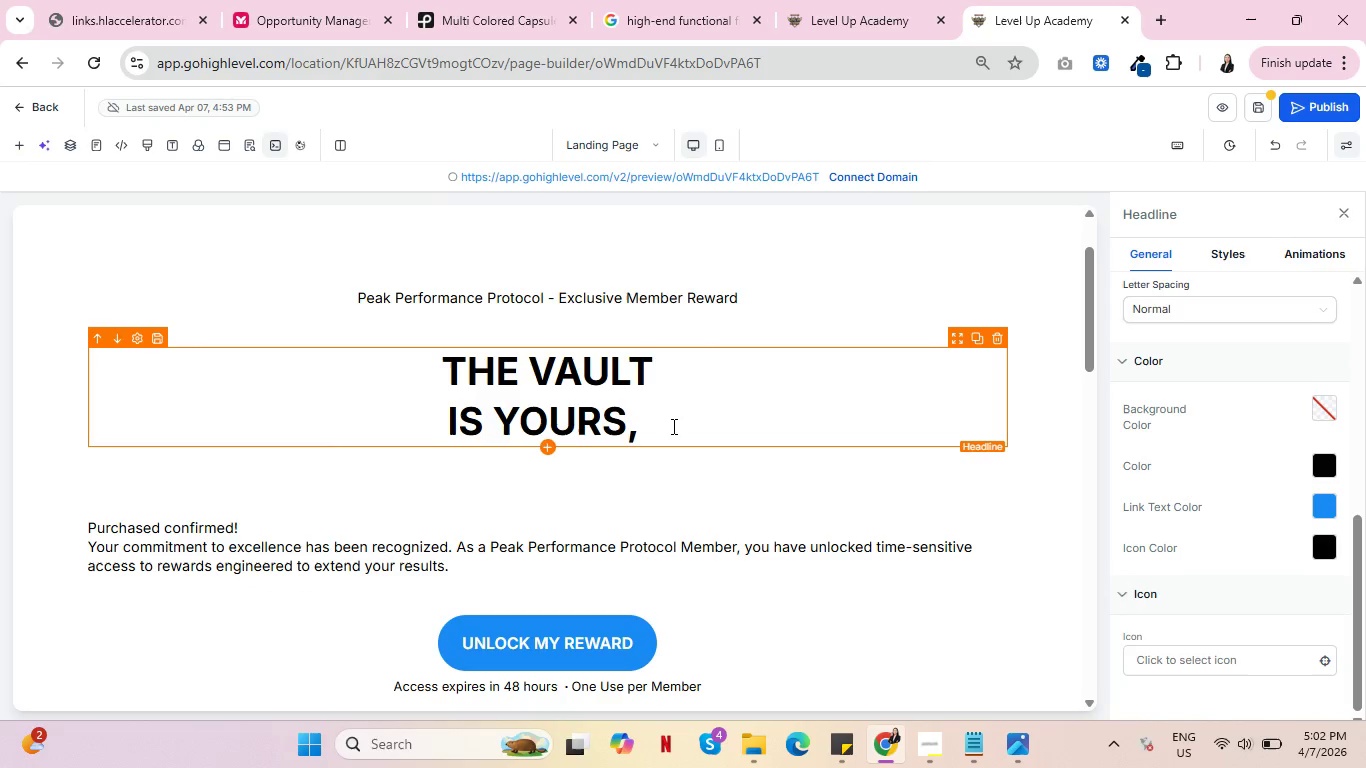 
key(Backspace)
 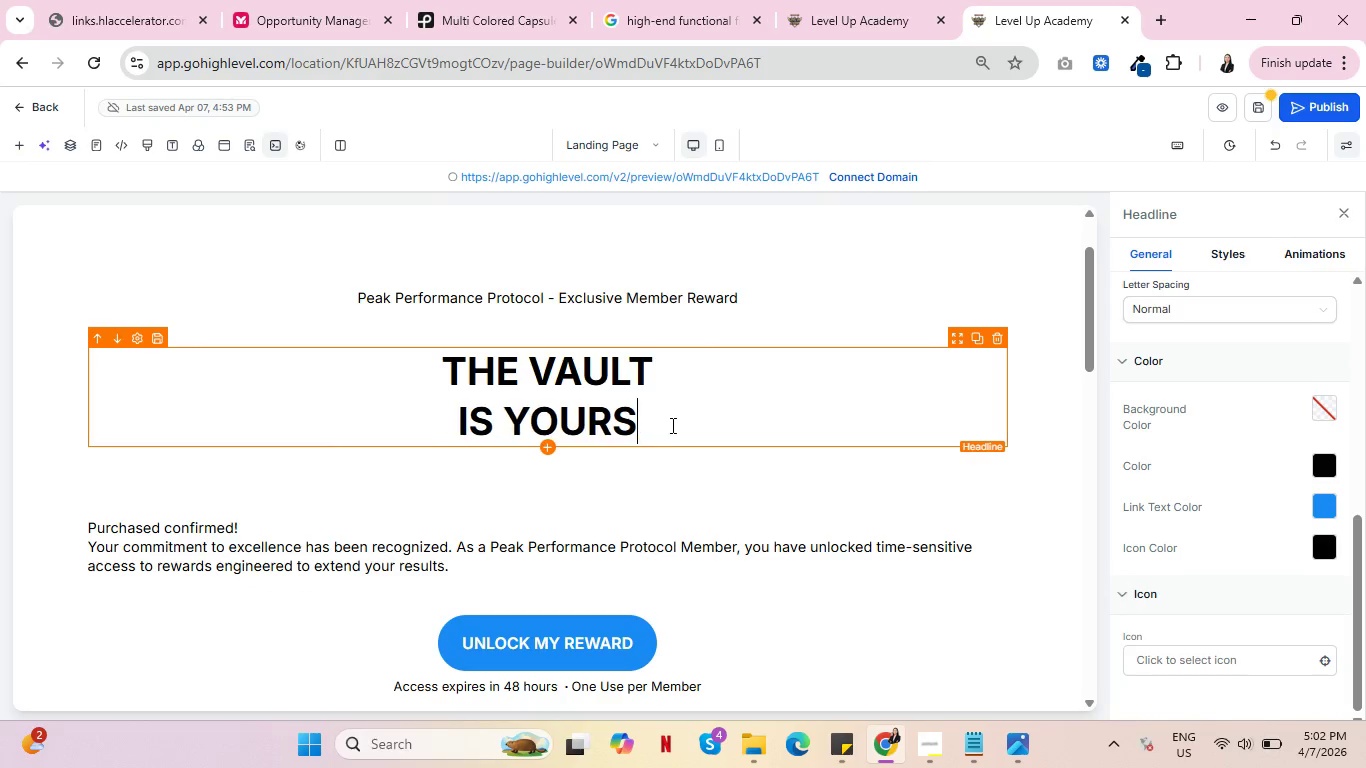 
key(Backspace)
 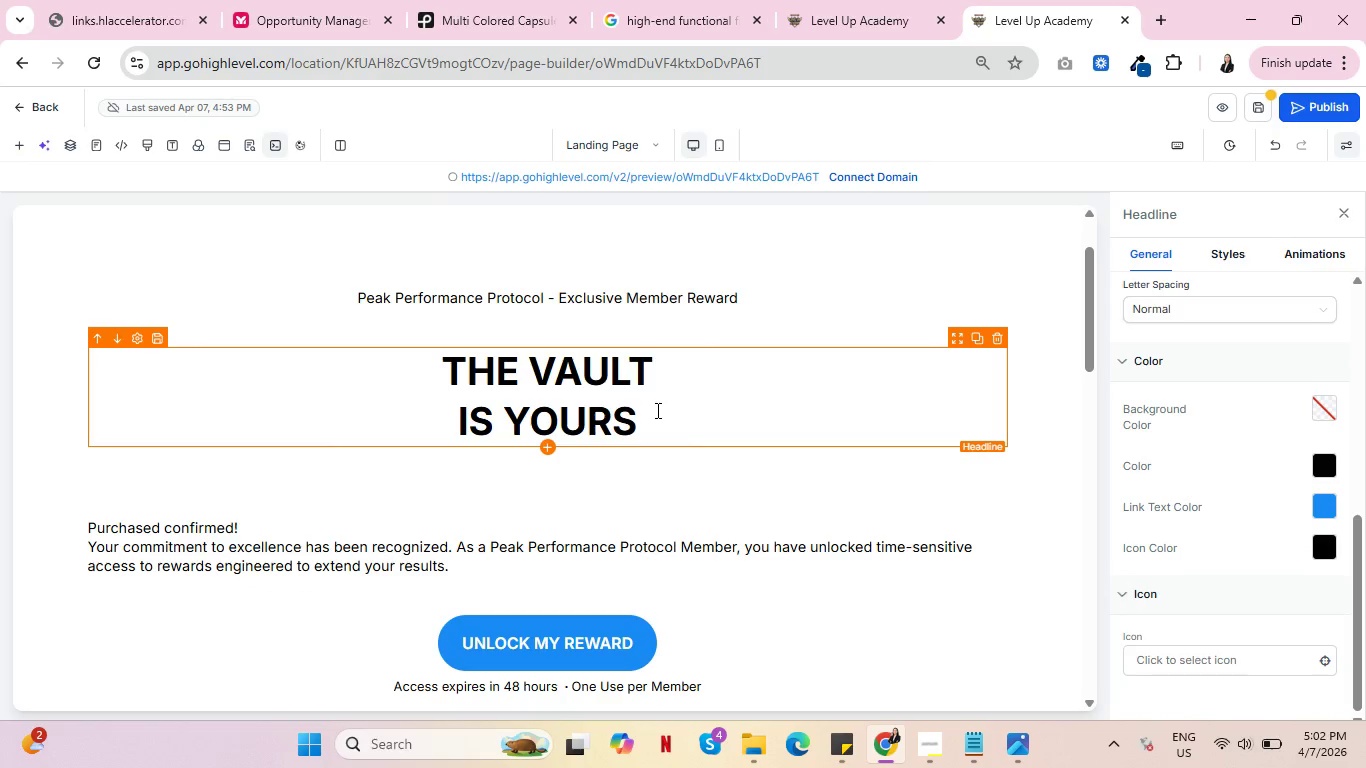 
scroll: coordinate [233, 581], scroll_direction: down, amount: 12.0
 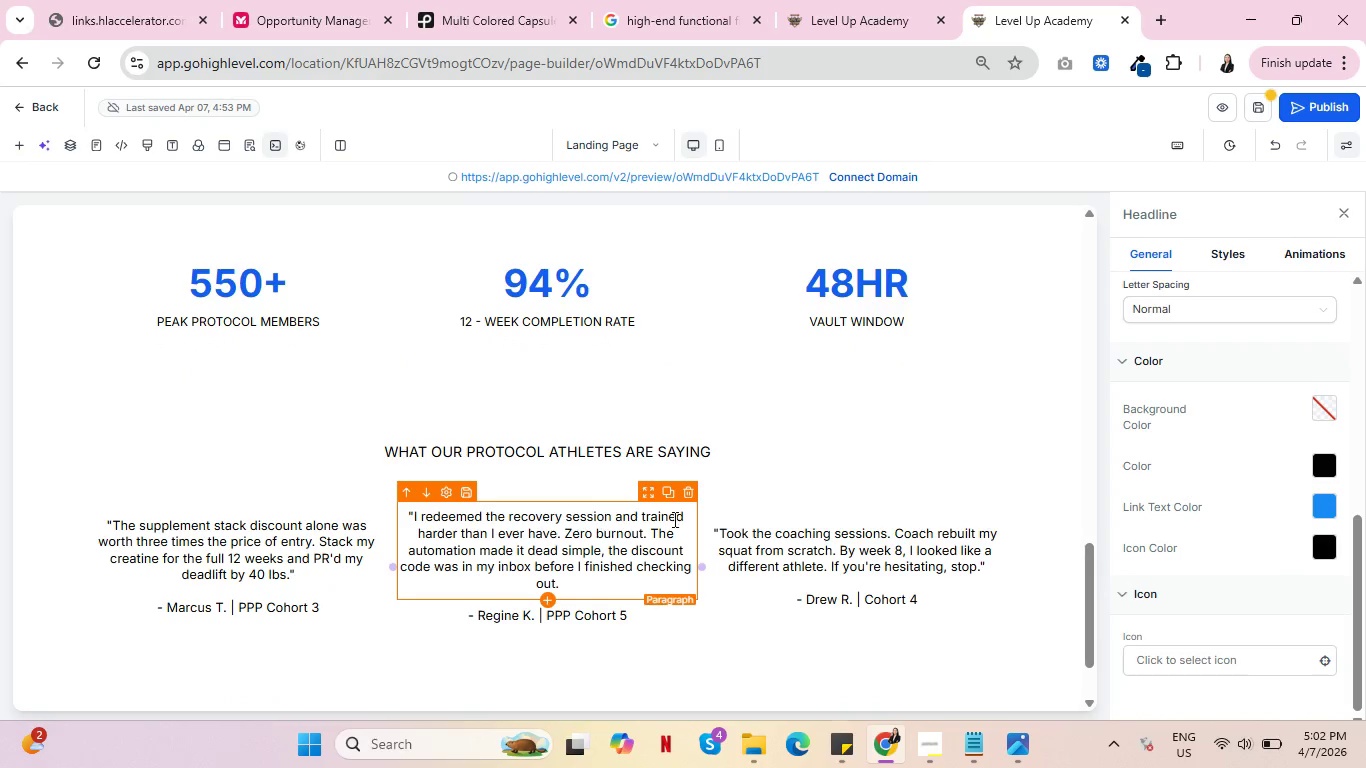 
scroll: coordinate [678, 517], scroll_direction: up, amount: 1.0
 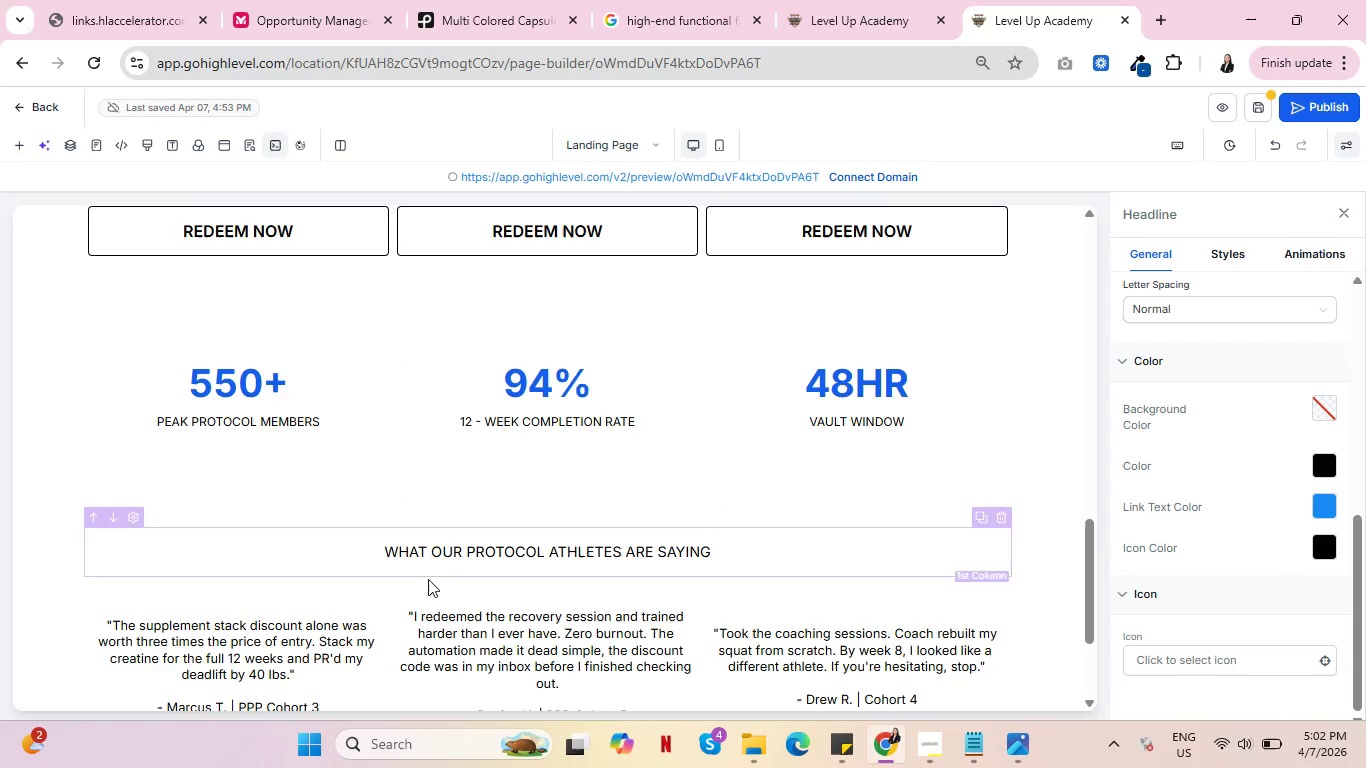 
scroll: coordinate [434, 590], scroll_direction: down, amount: 6.0
 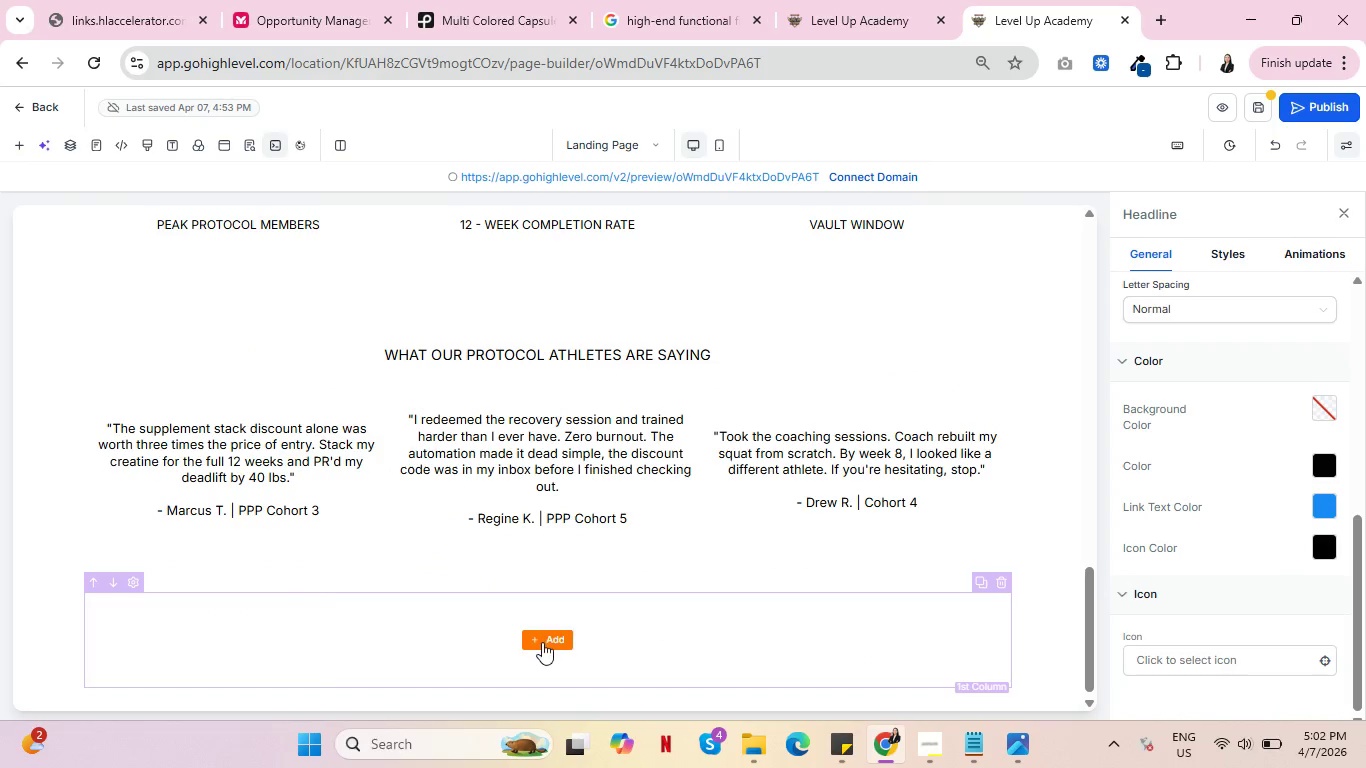 
left_click([542, 642])
 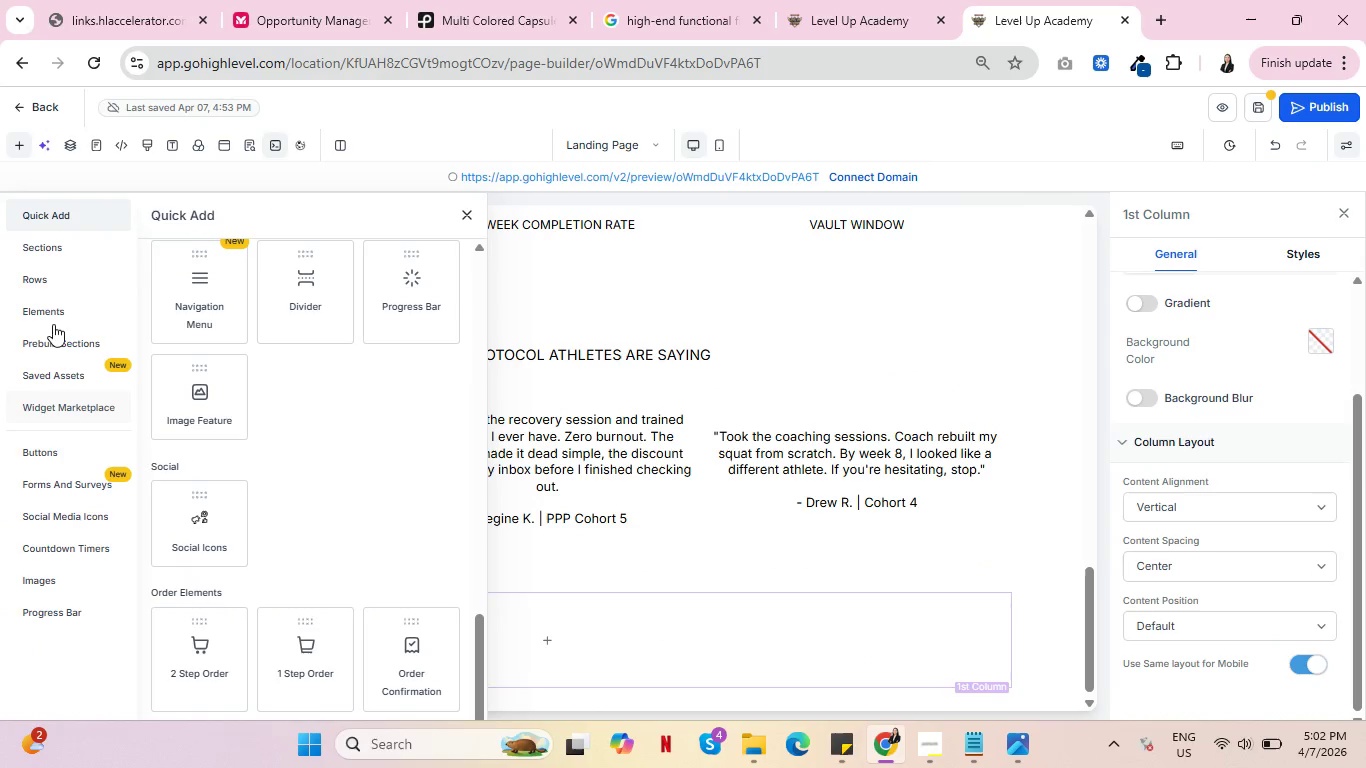 
left_click([49, 305])
 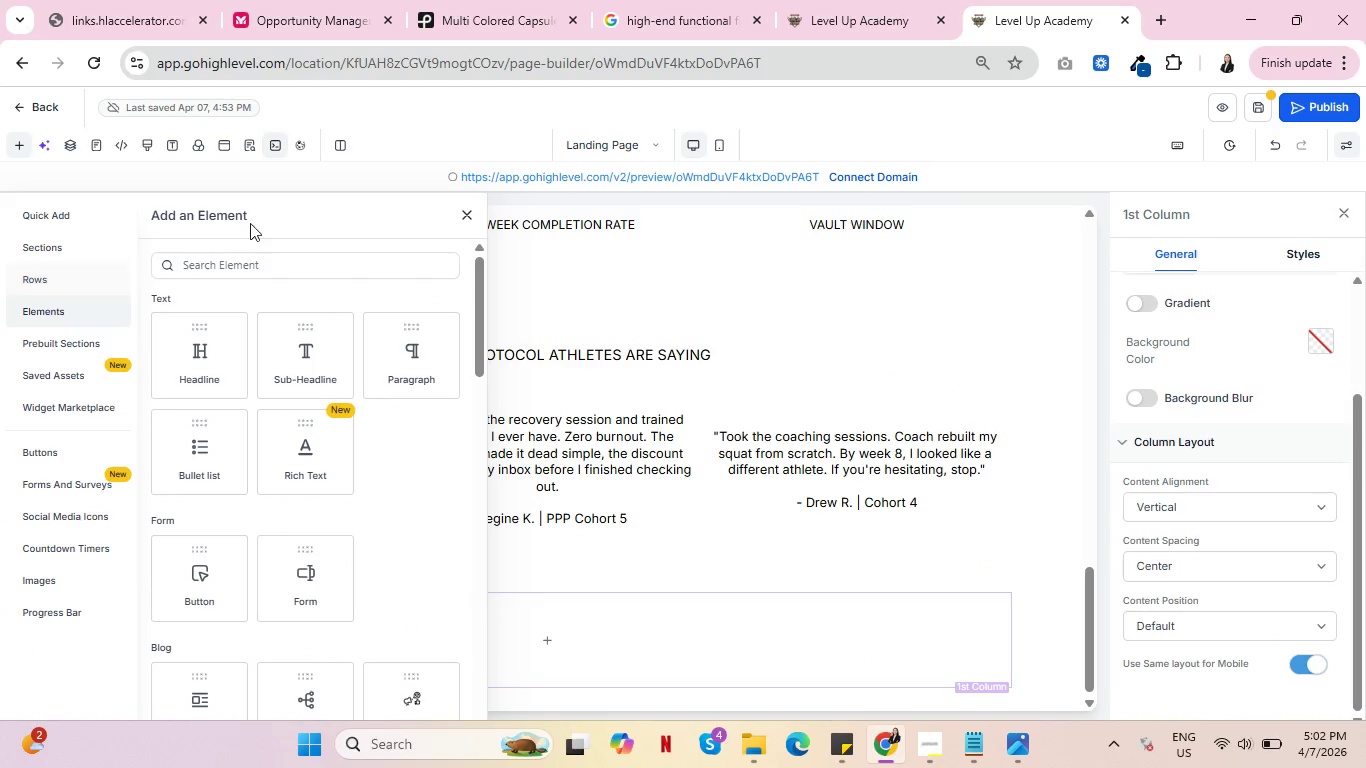 
left_click([260, 259])
 